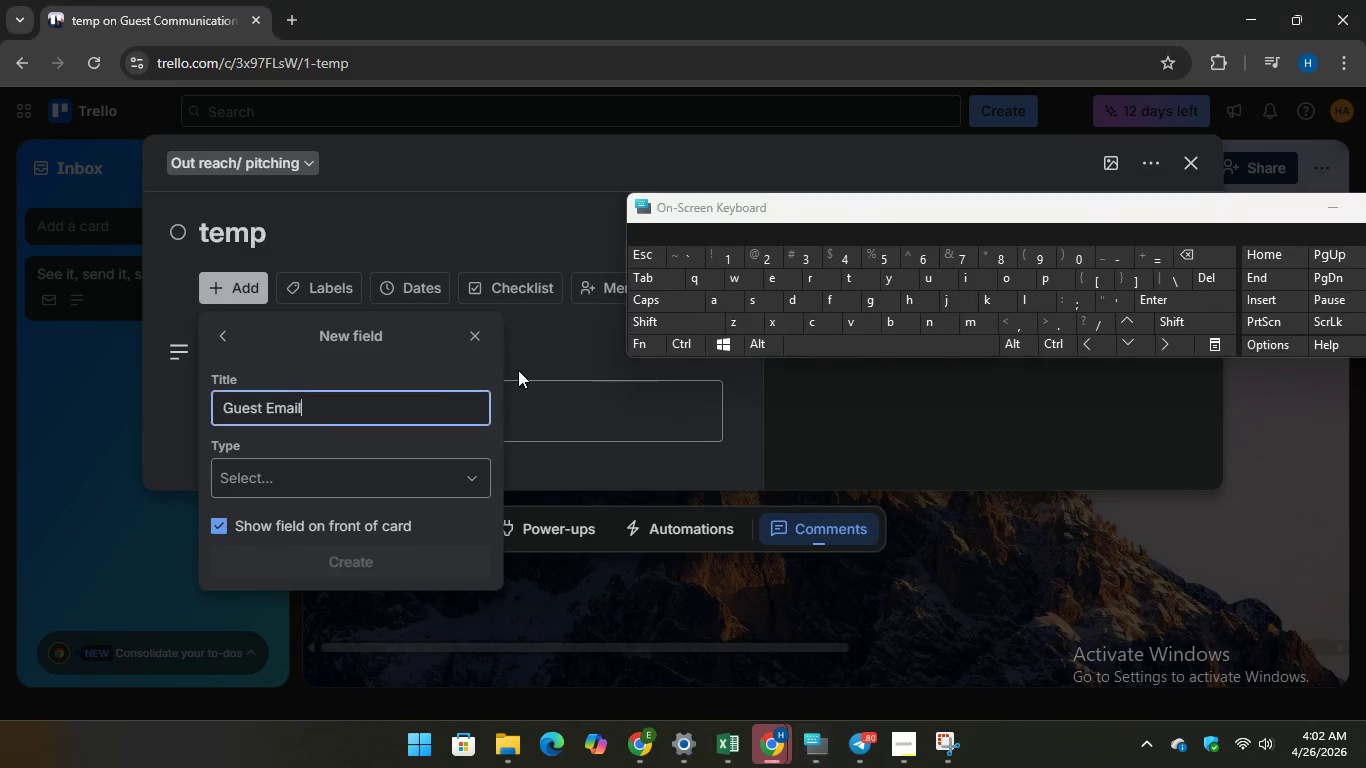 
left_click([394, 466])
 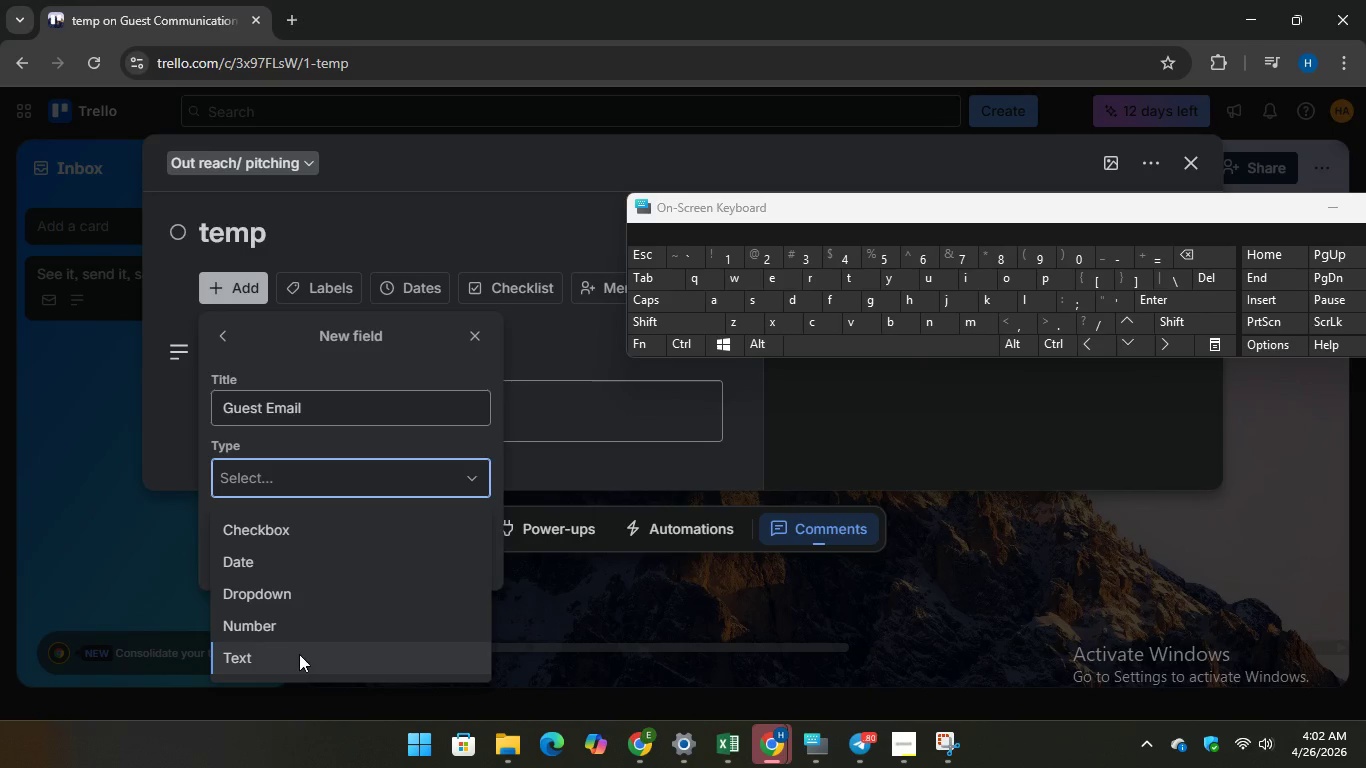 
left_click([297, 657])
 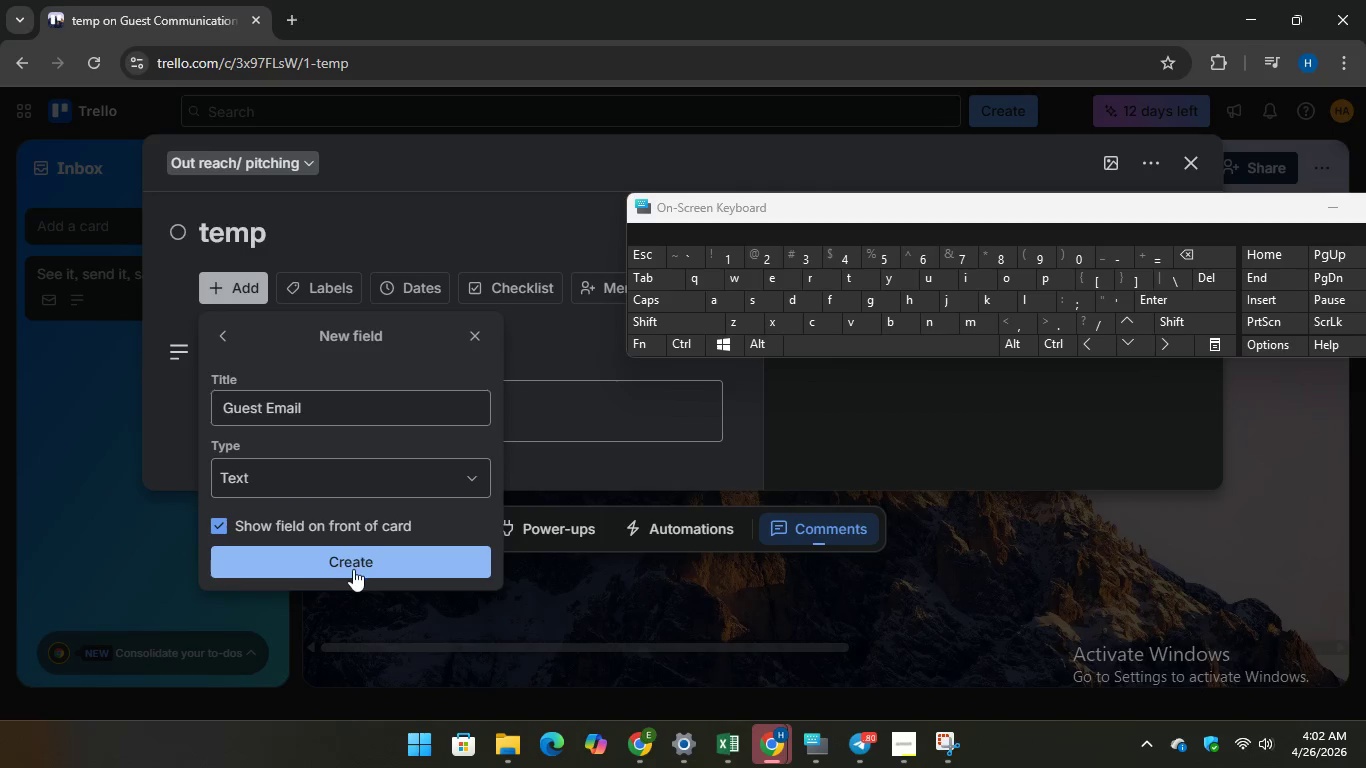 
mouse_move([356, 569])
 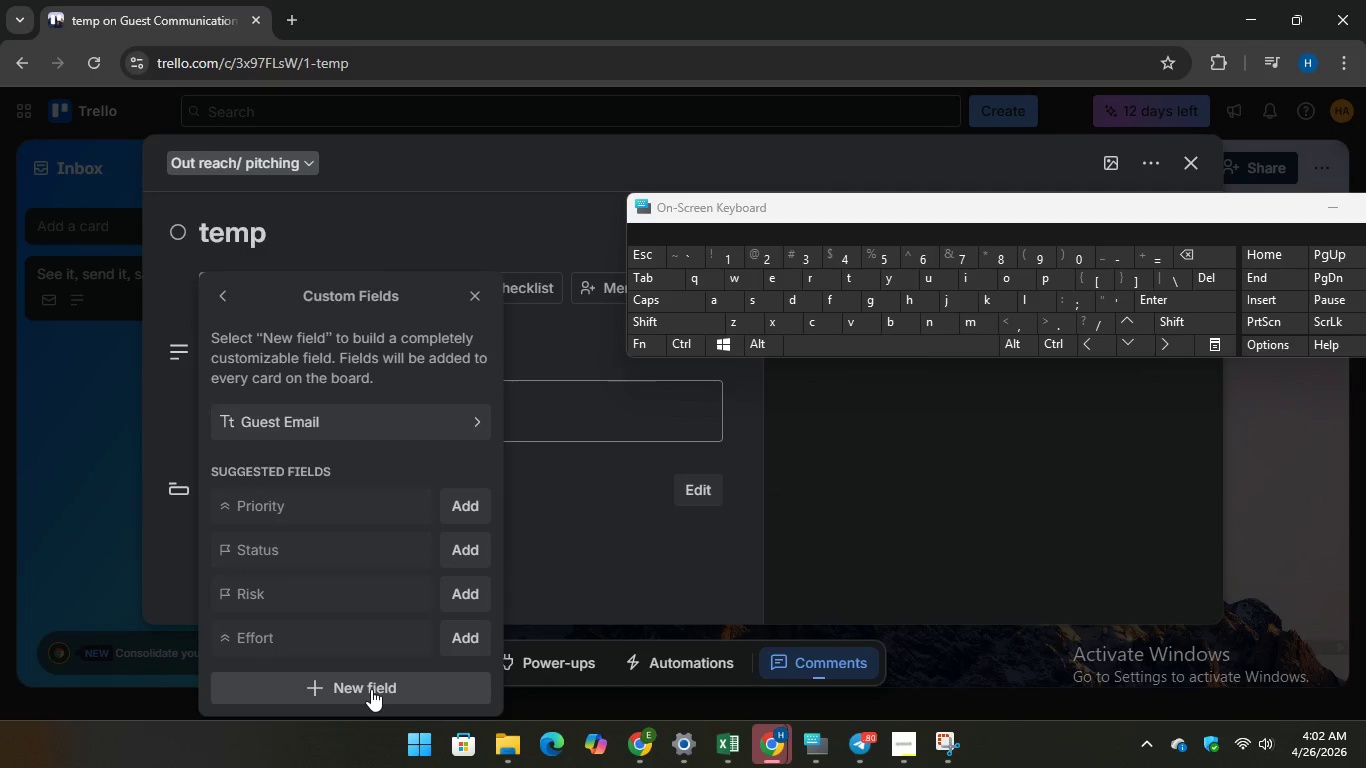 
left_click([371, 688])
 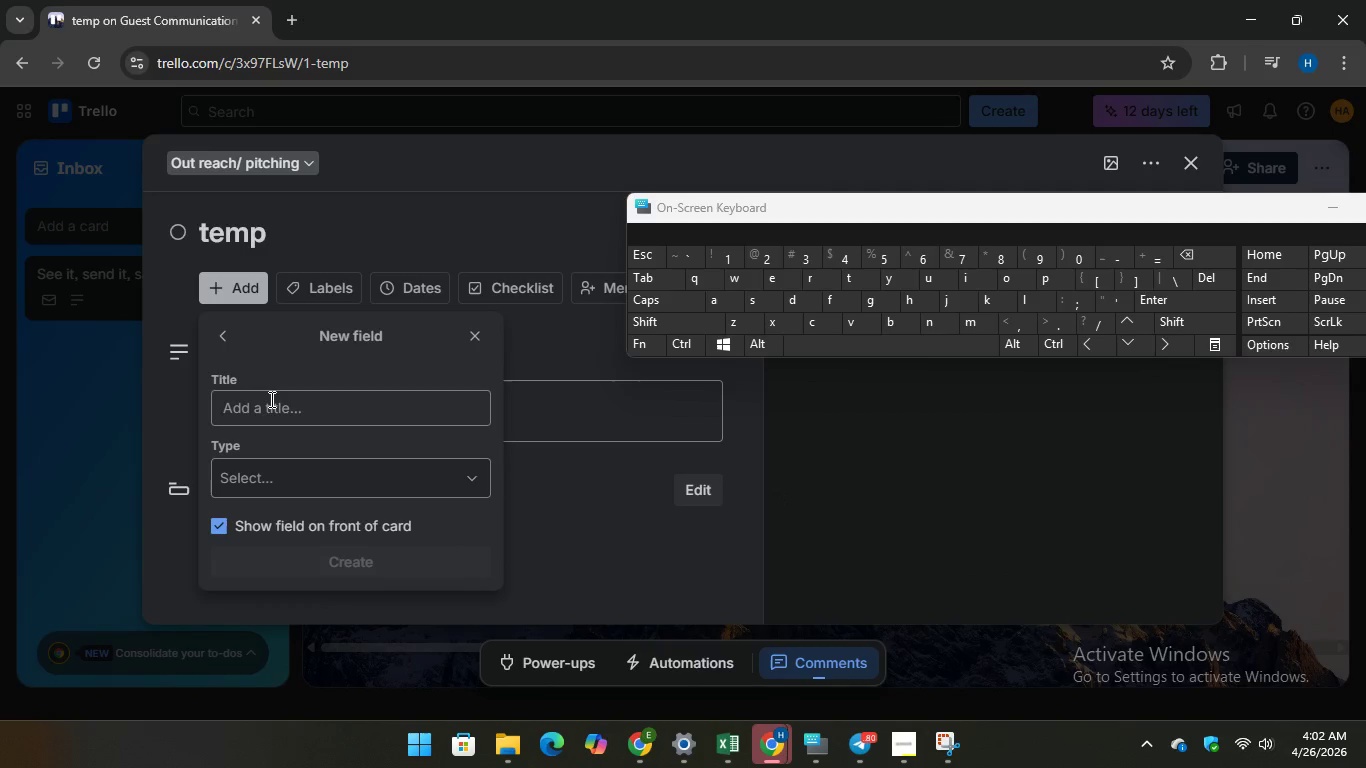 
left_click([270, 399])
 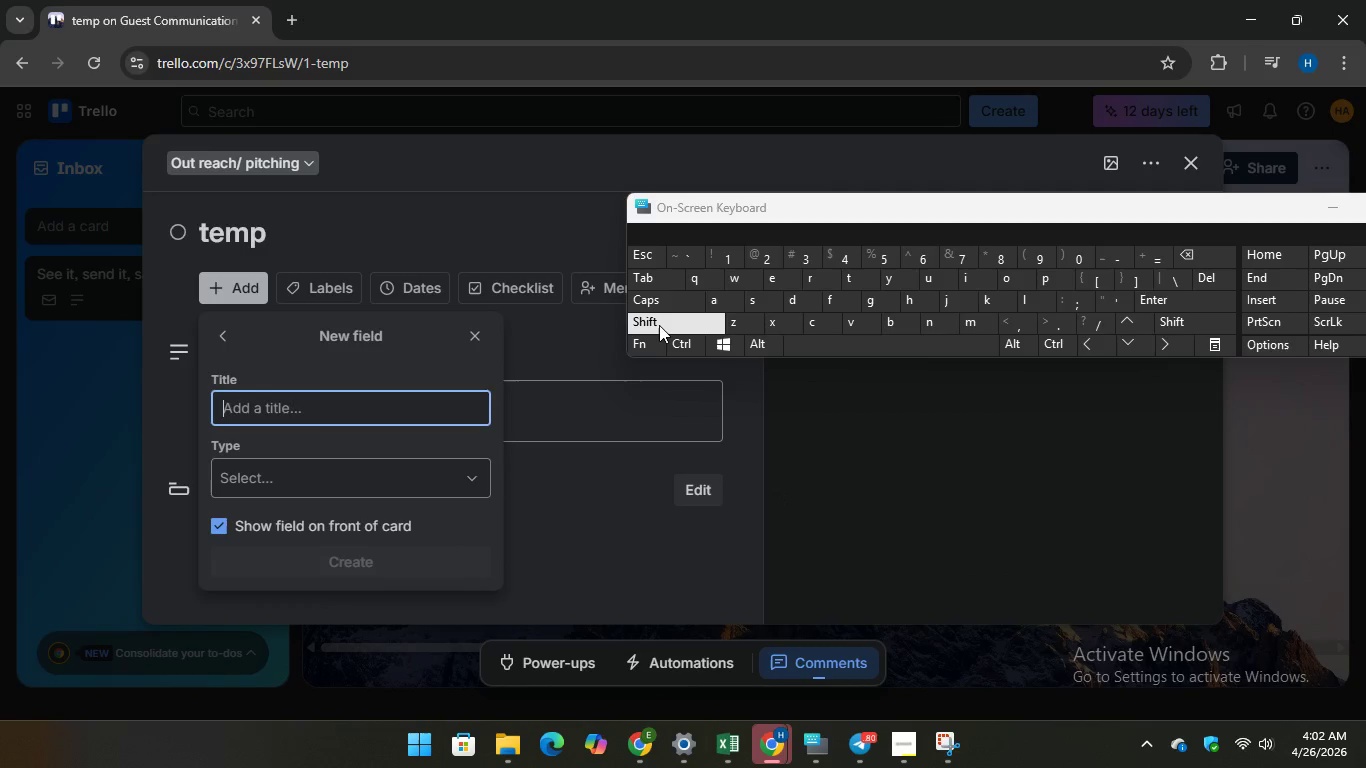 
type(Re)
 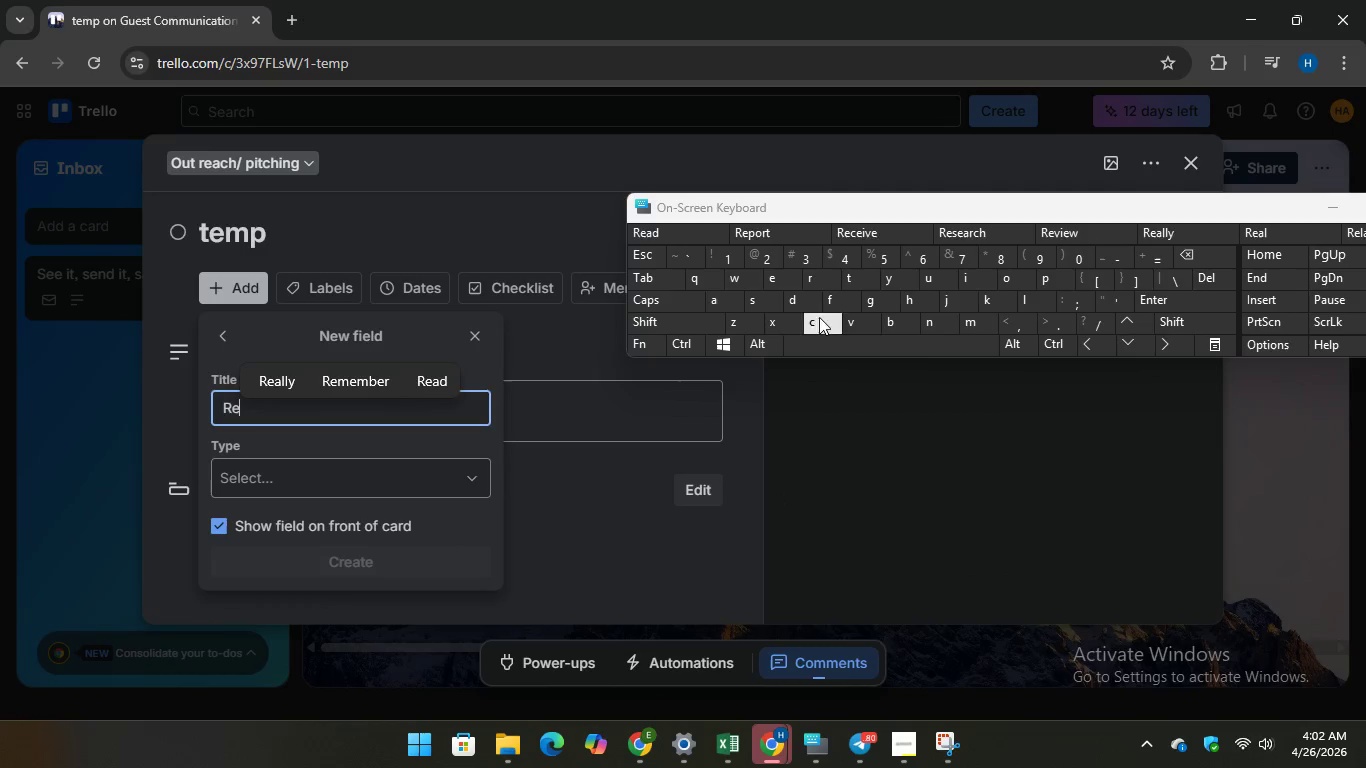 
type(cording )
 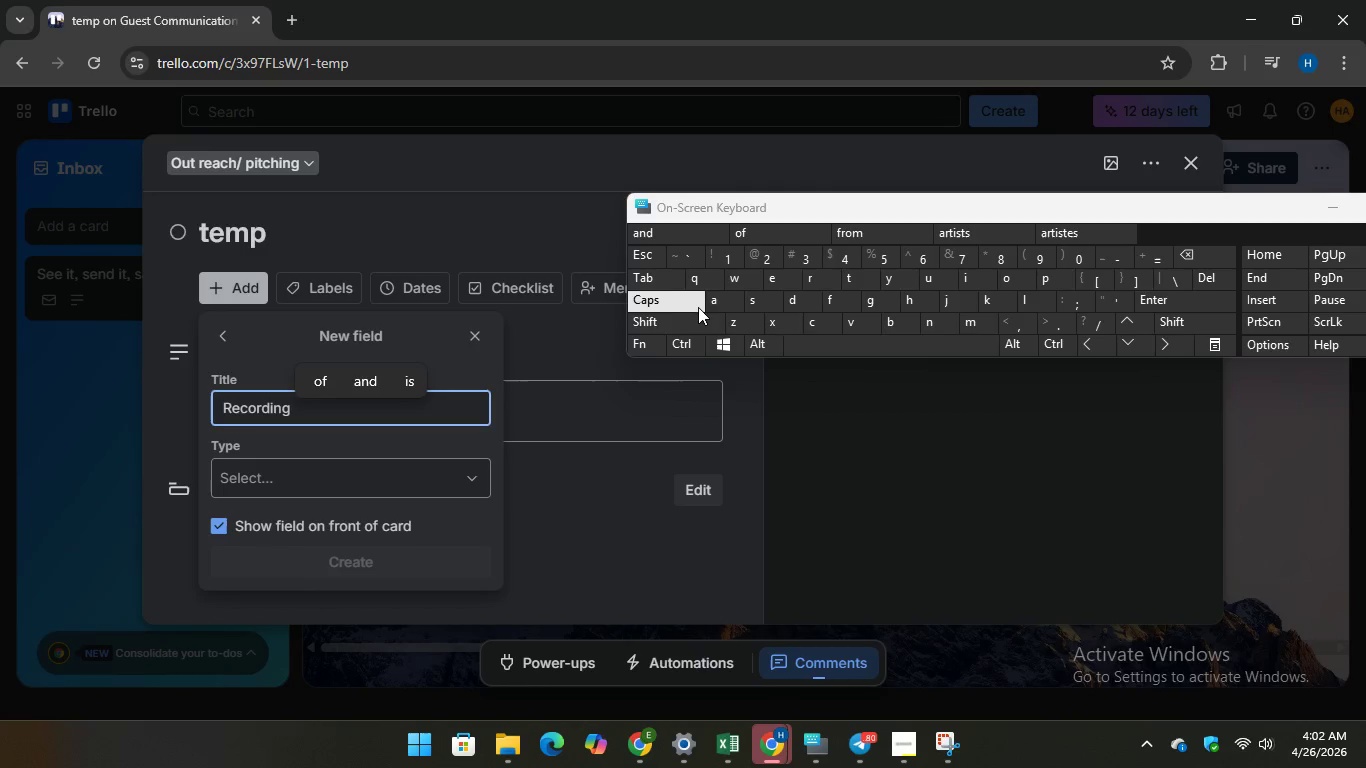 
type(Da)
 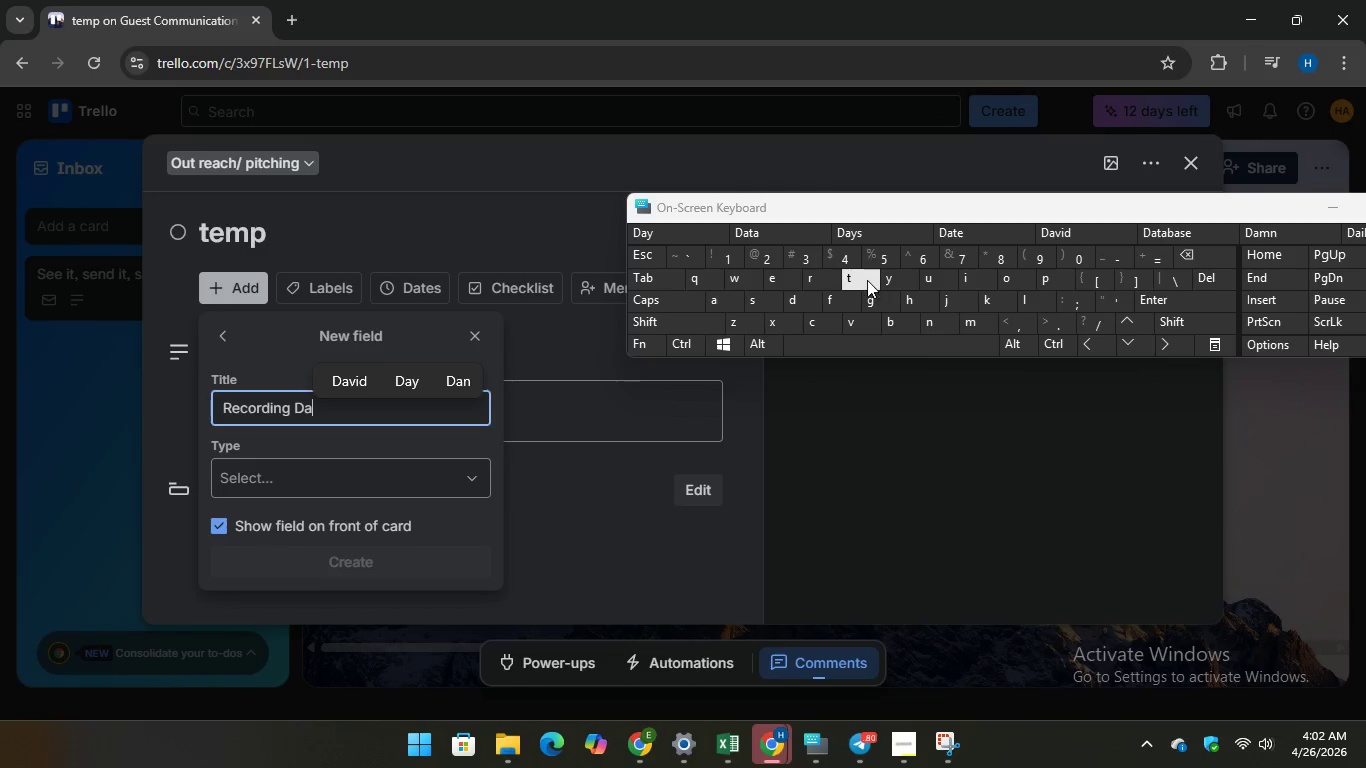 
key(T)
 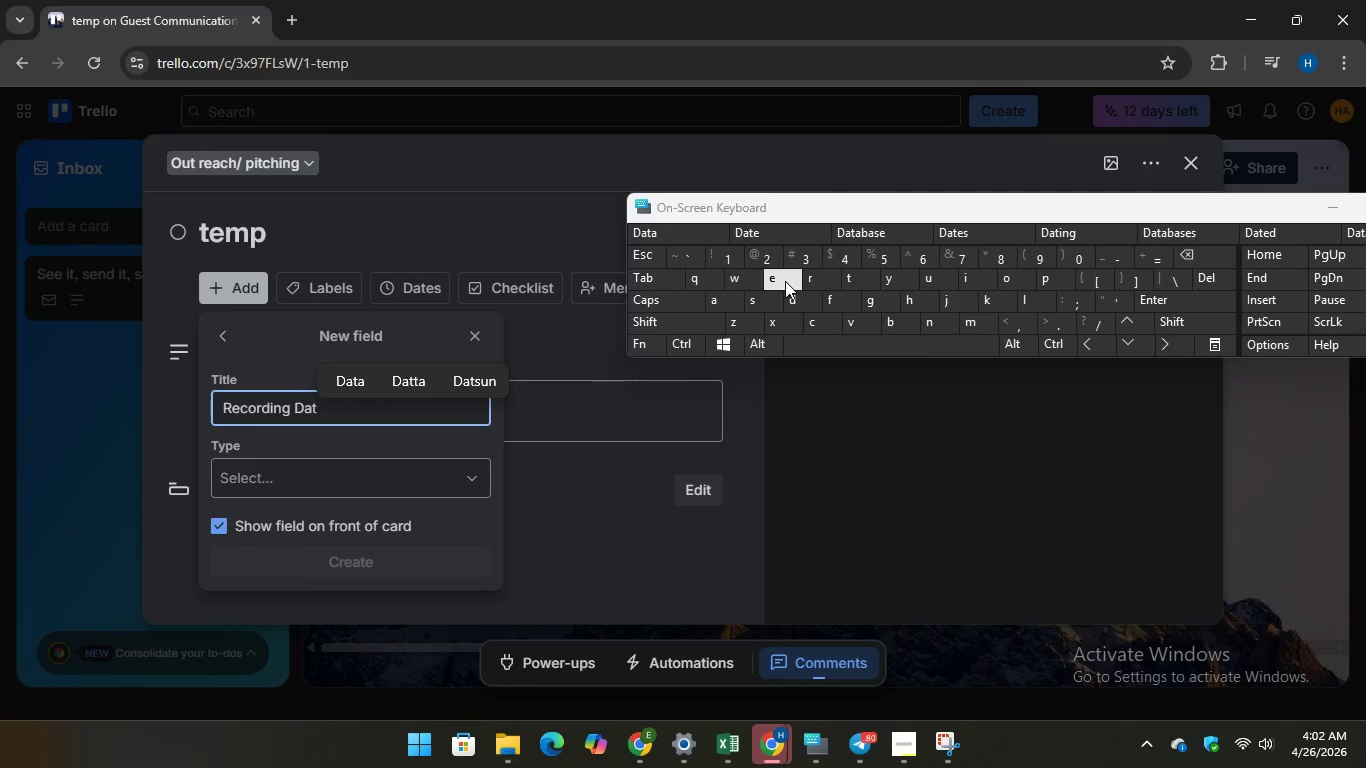 
key(E)
 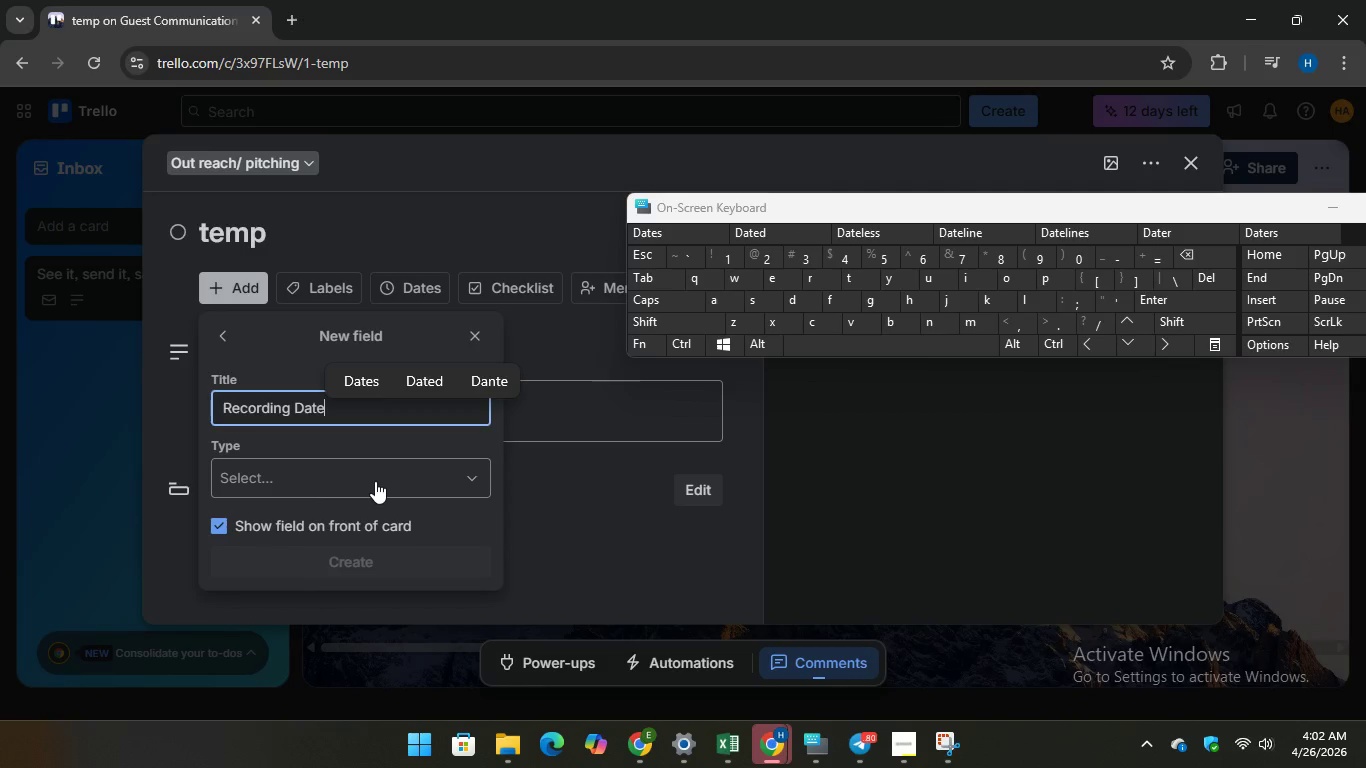 
left_click([375, 481])
 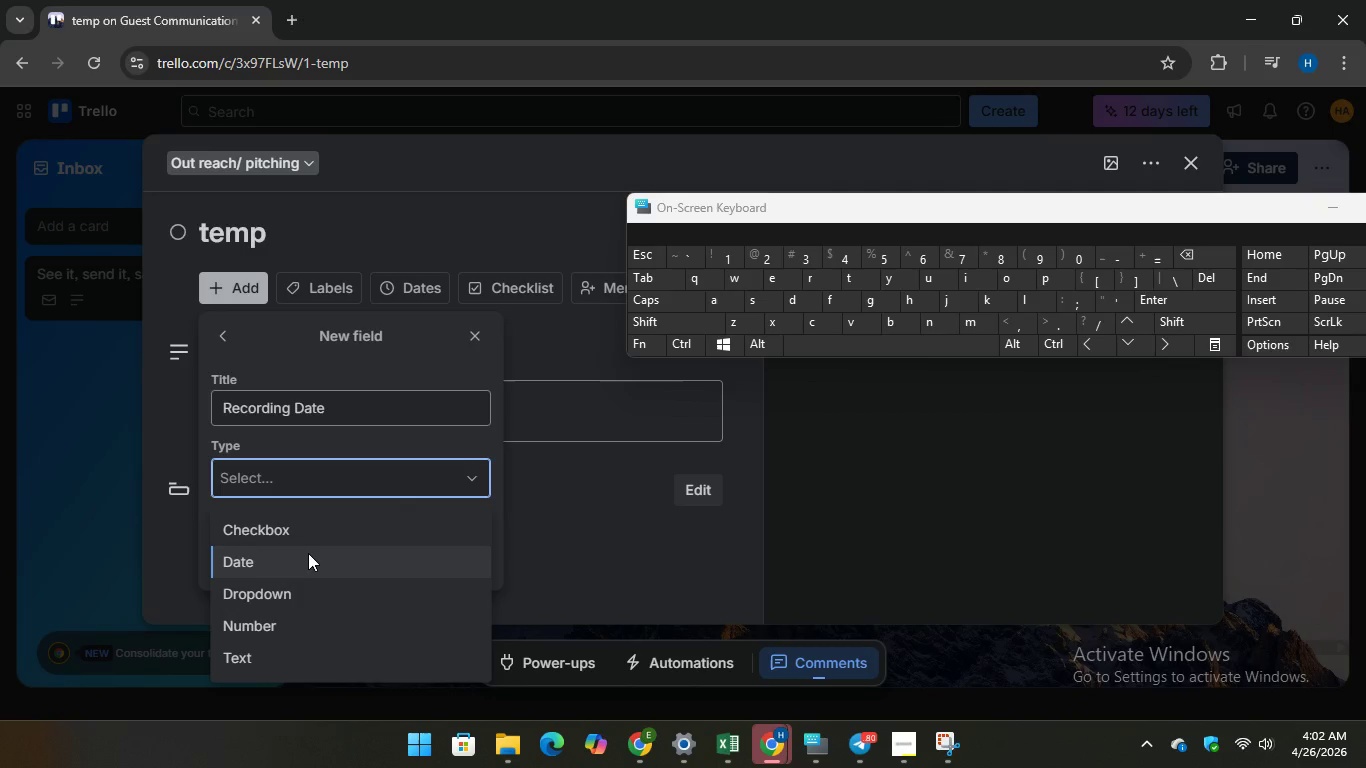 
left_click([301, 560])
 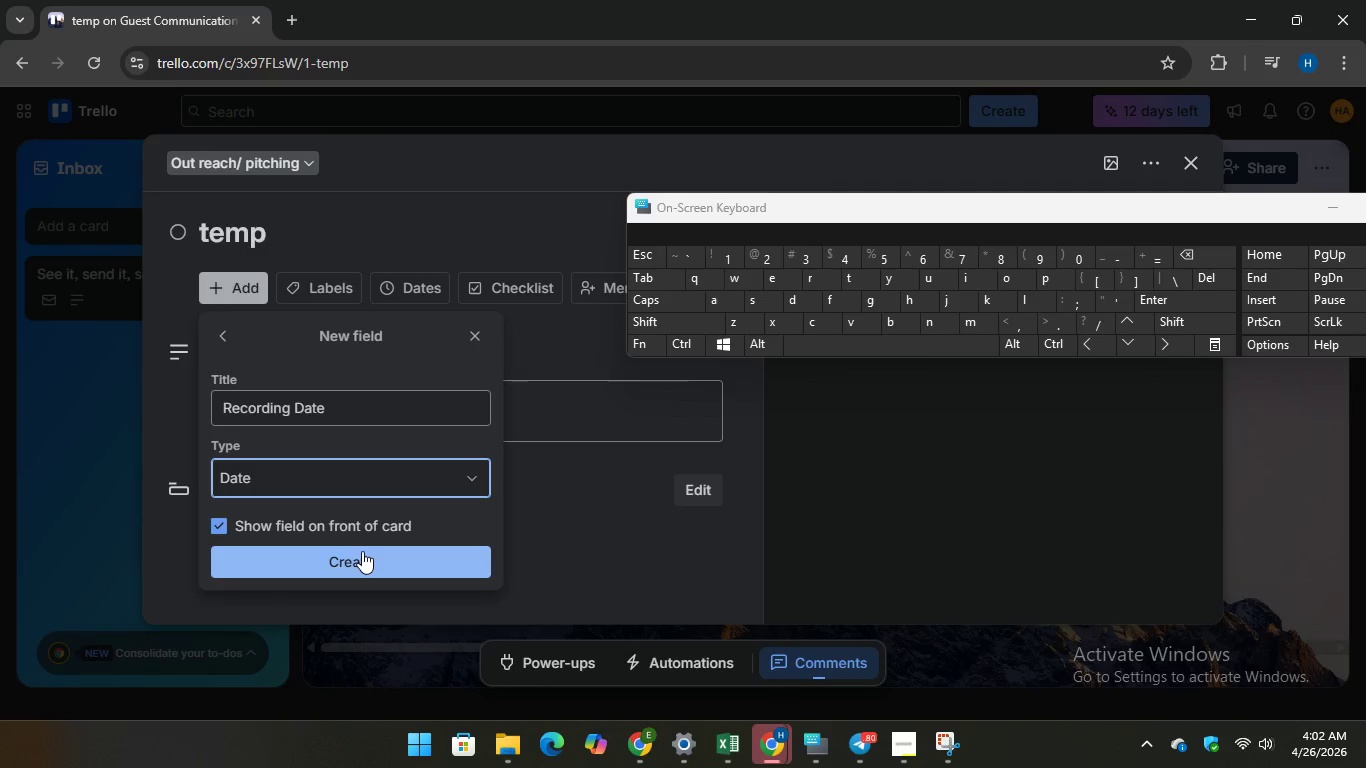 
left_click([362, 551])
 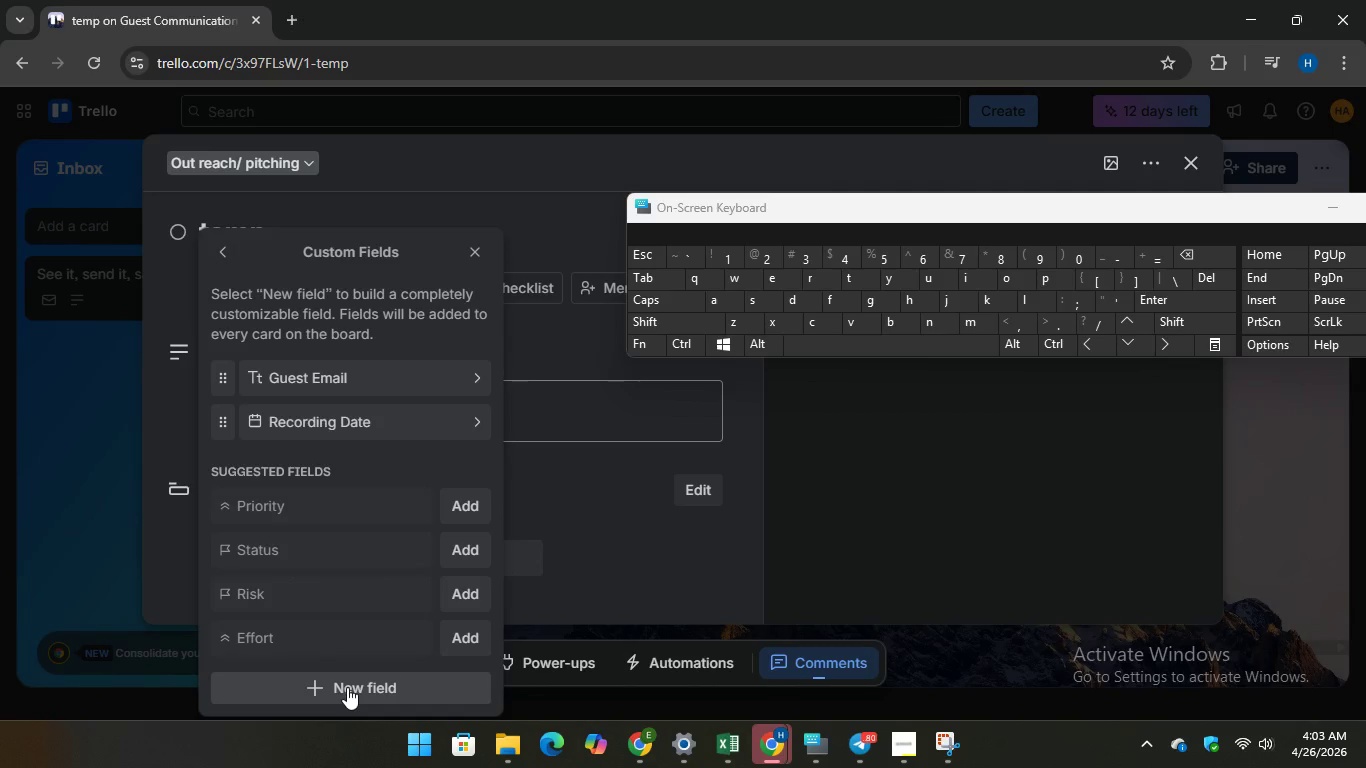 
left_click([347, 687])
 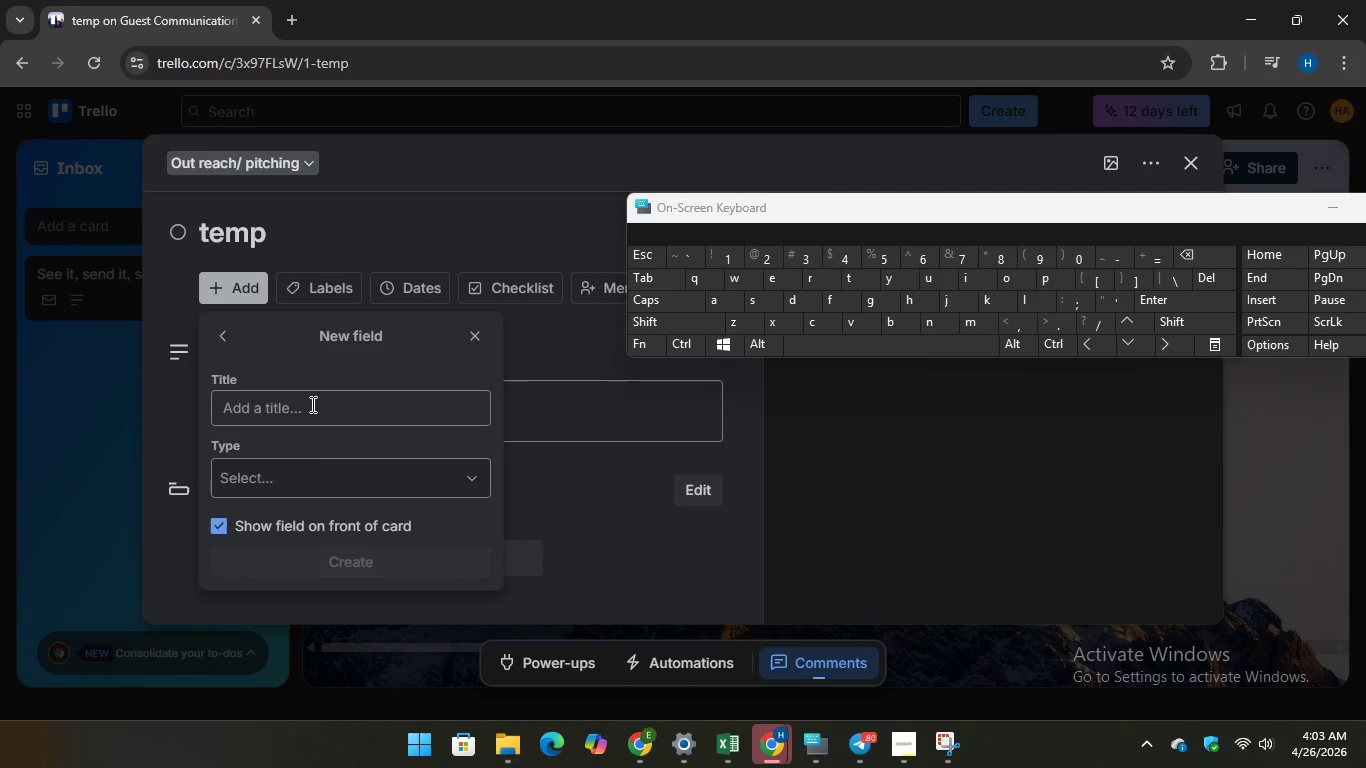 
left_click([311, 404])
 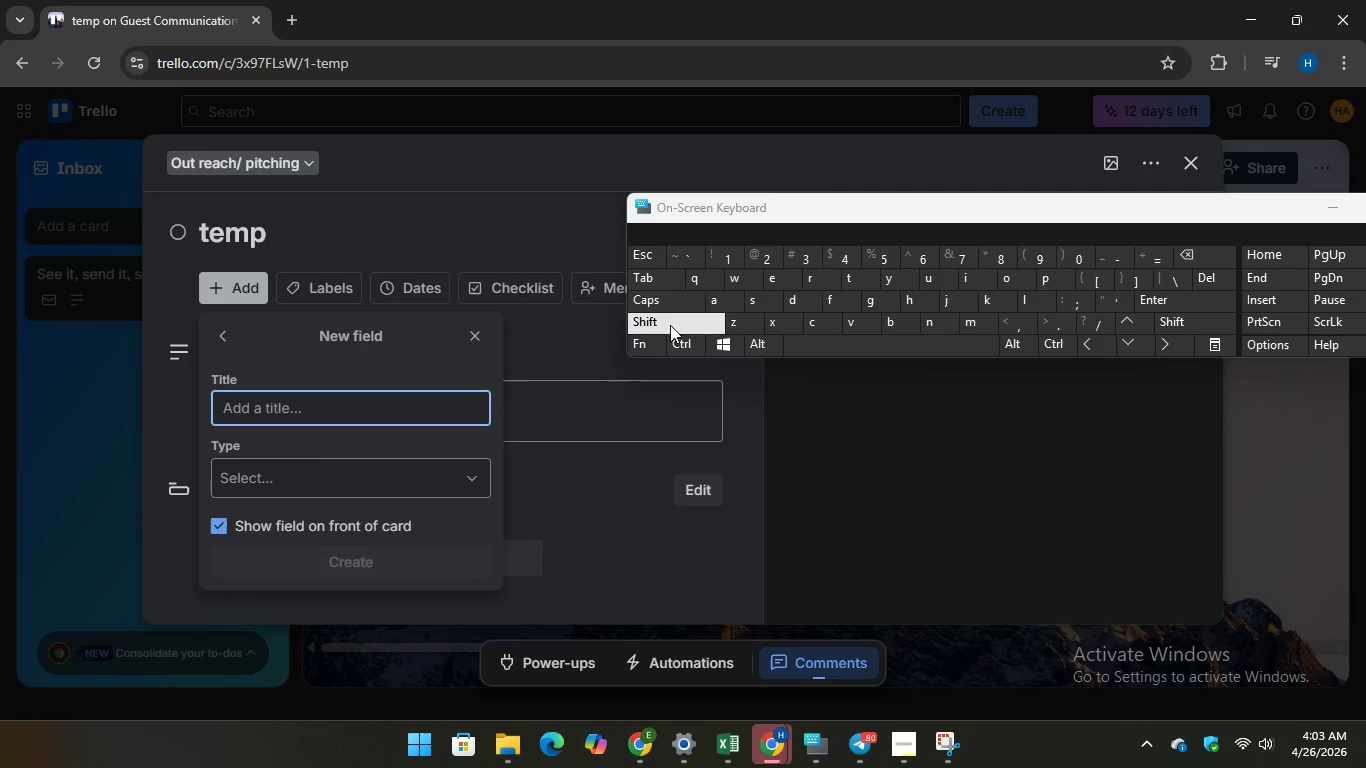 
type(Social Med)
 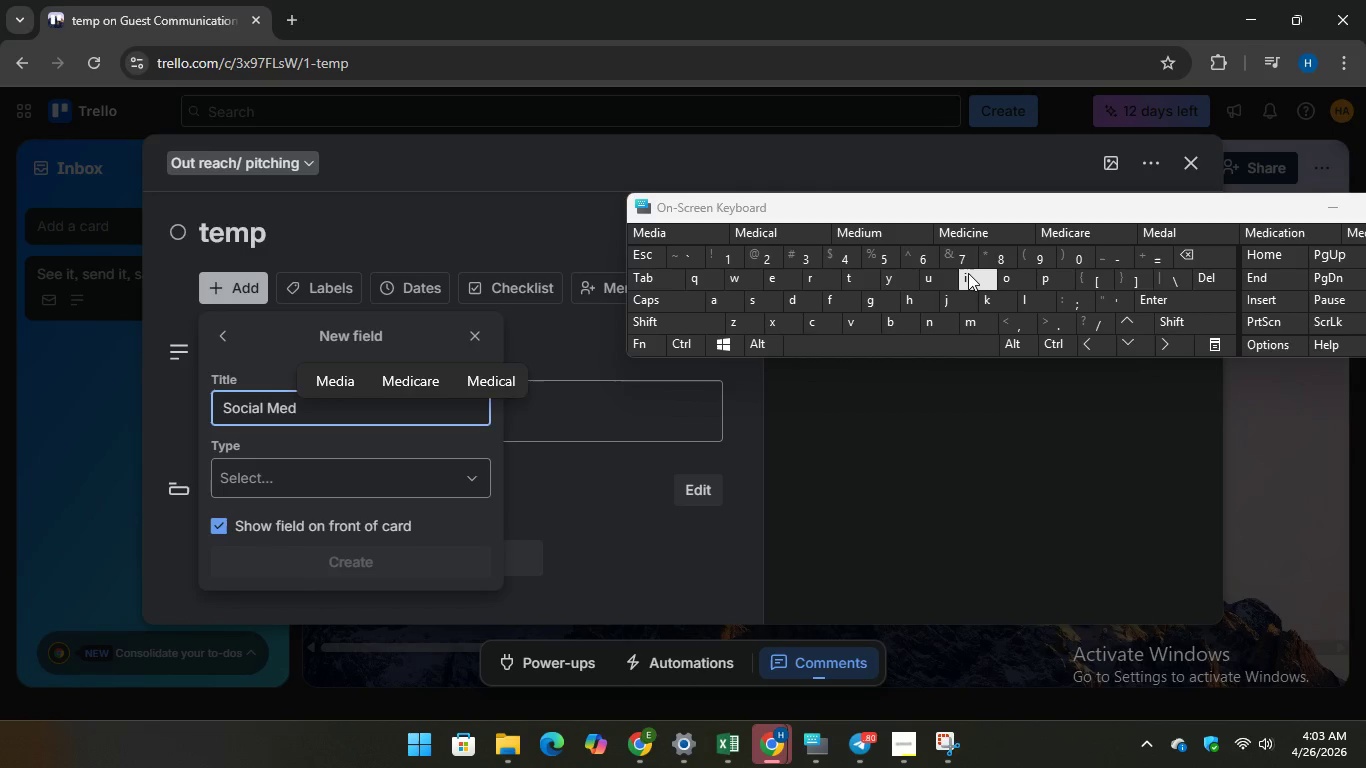 
type(ia )
 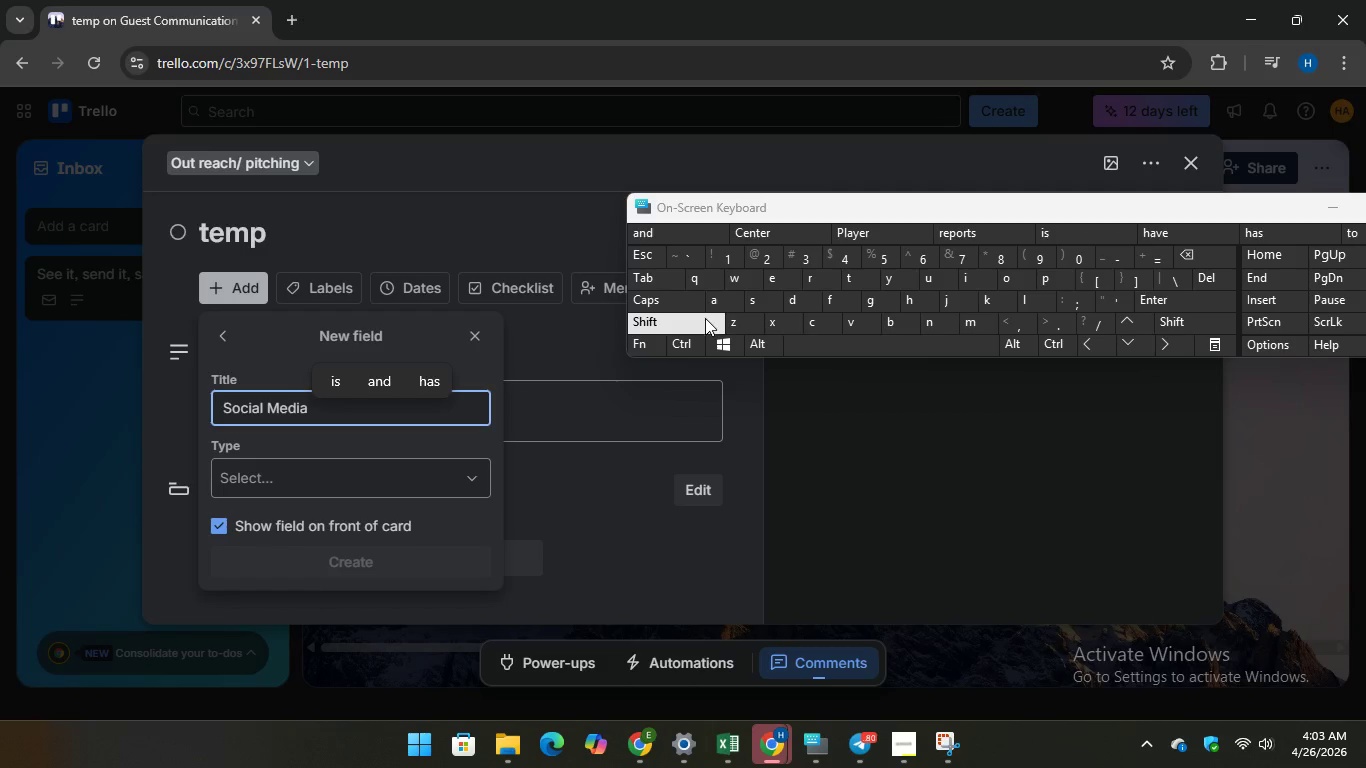 
type(Handle)
 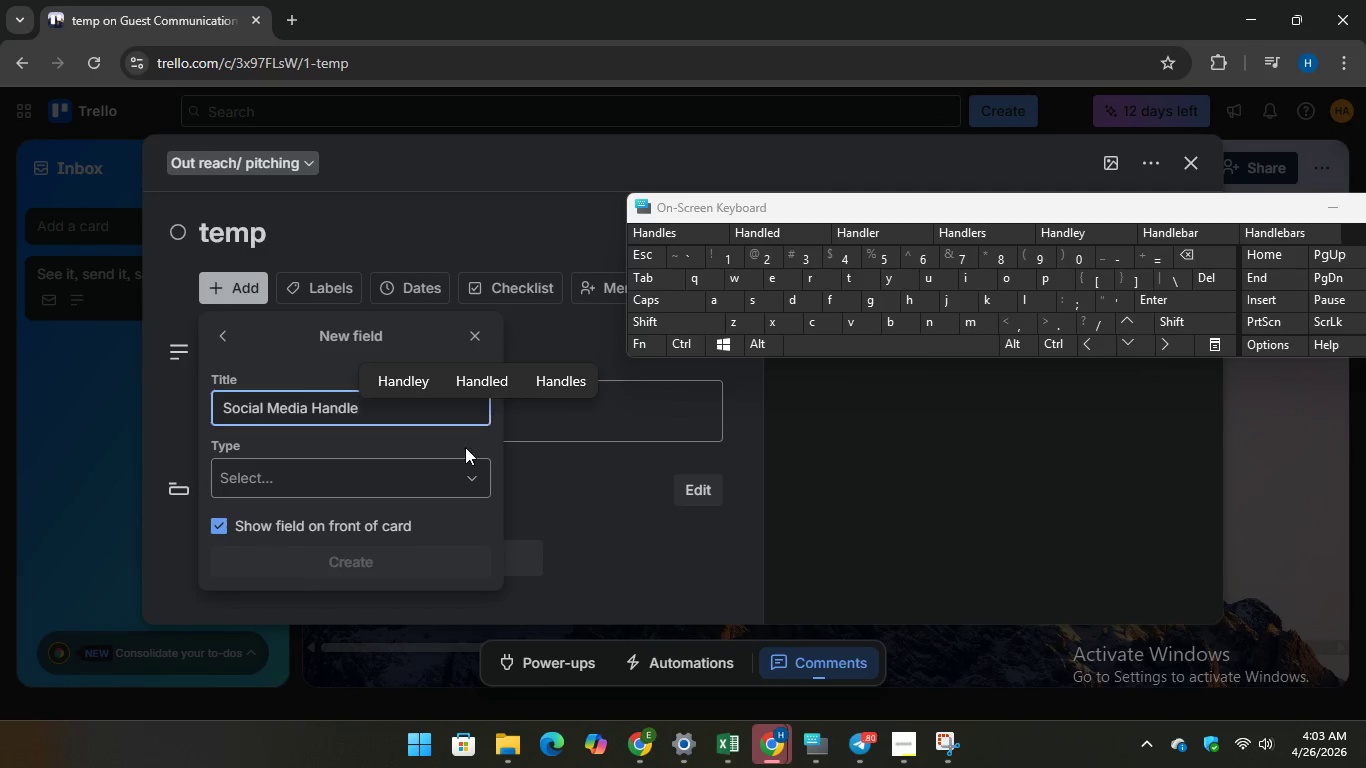 
left_click([452, 477])
 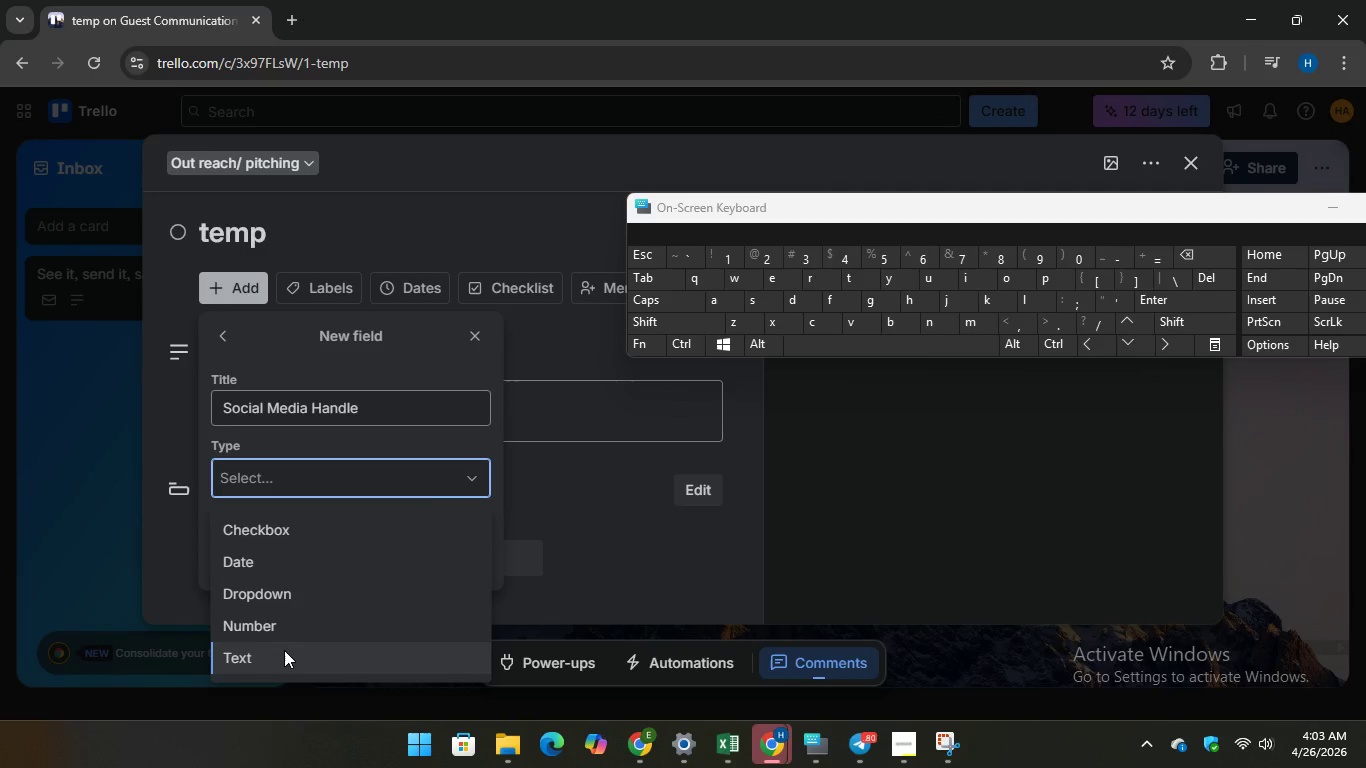 
left_click([284, 652])
 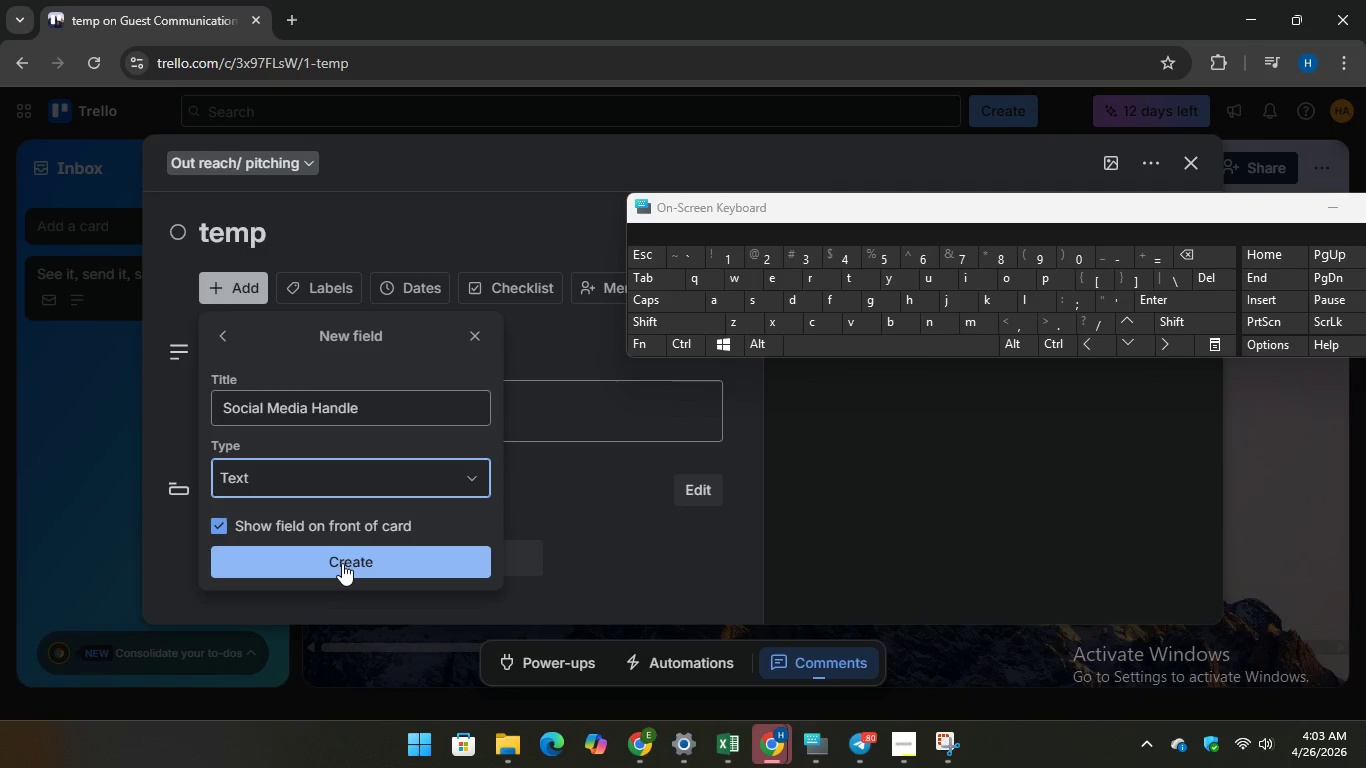 
left_click([342, 563])
 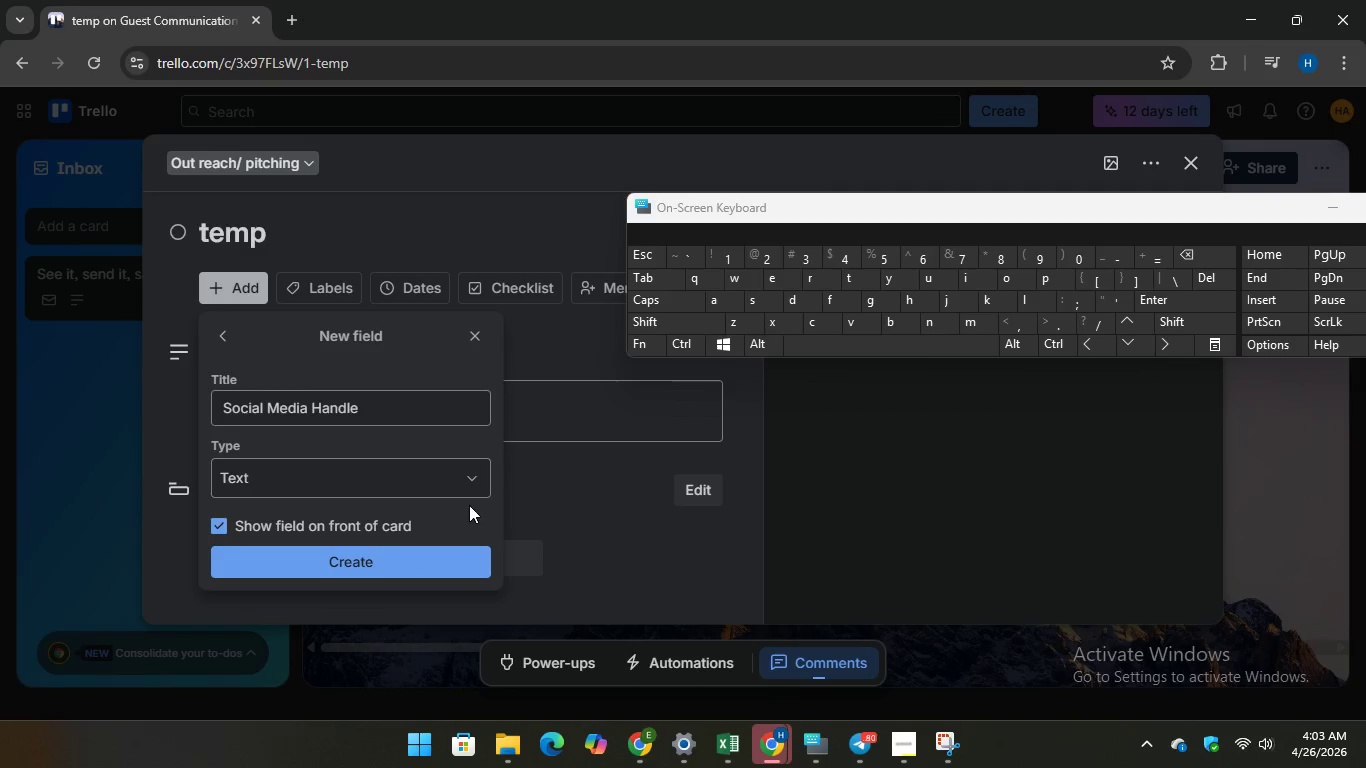 
mouse_move([454, 507])
 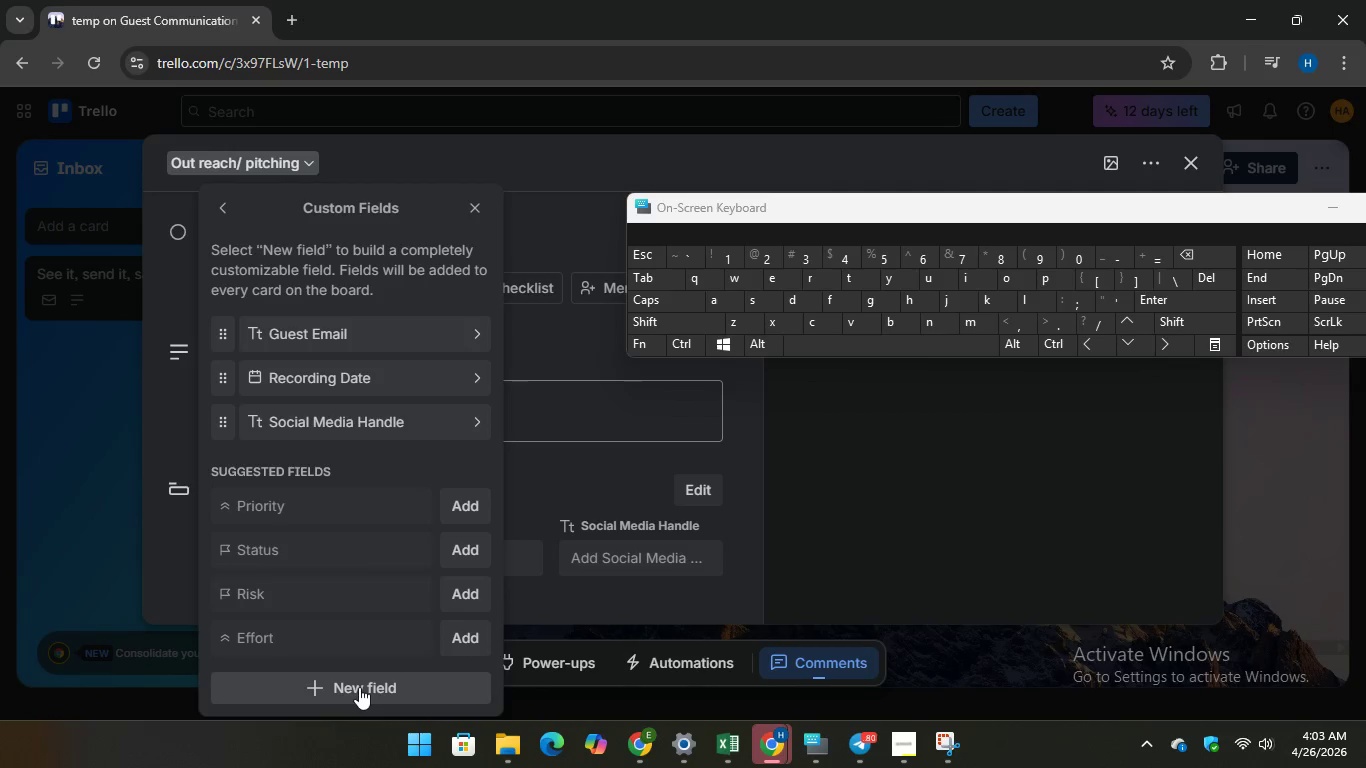 
left_click([359, 687])
 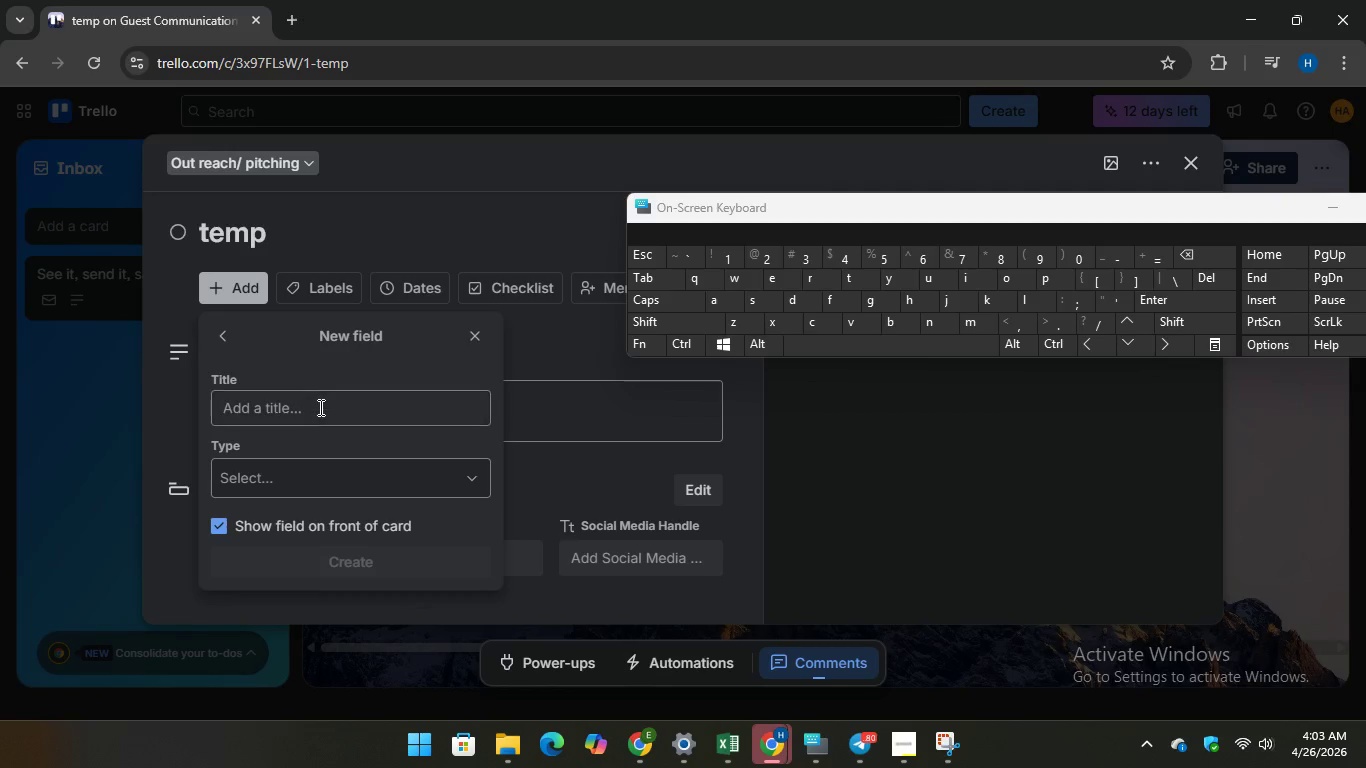 
left_click([319, 406])
 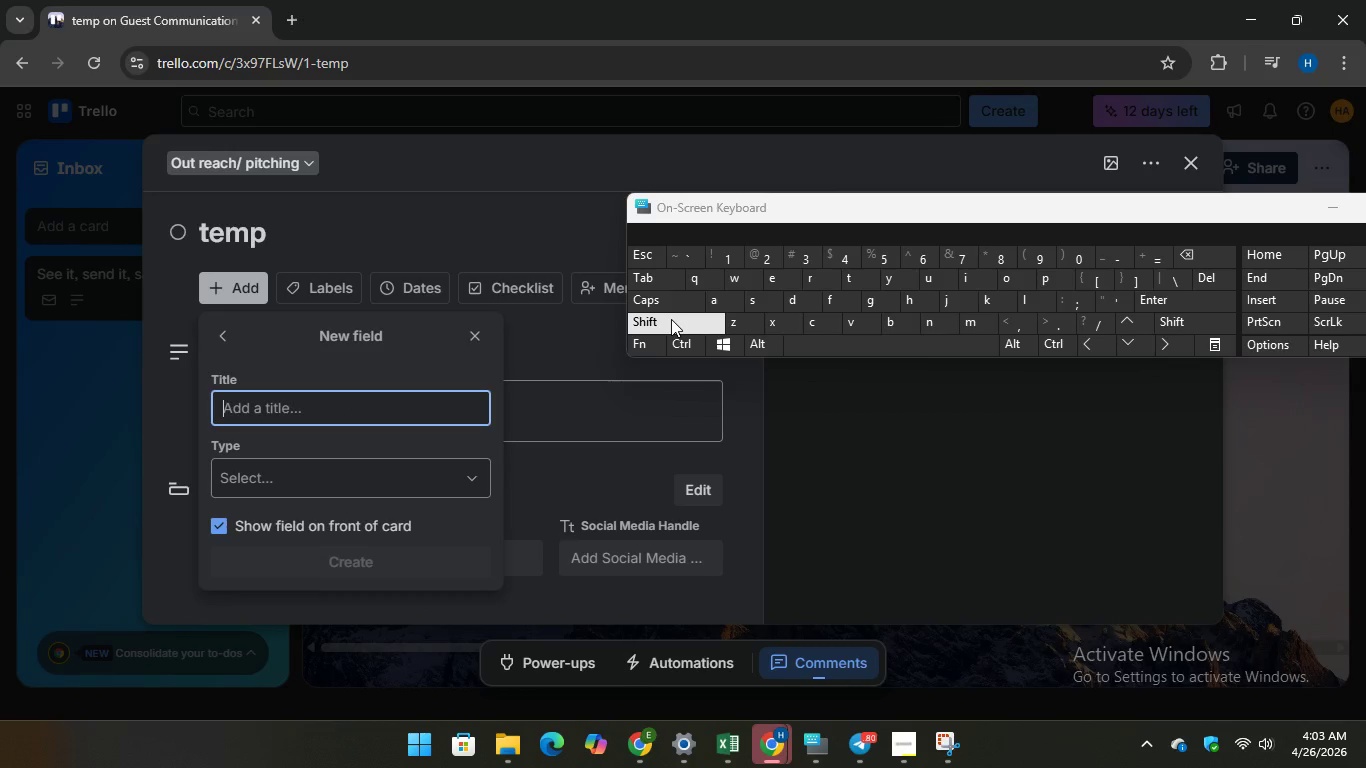 
type(Priority)
 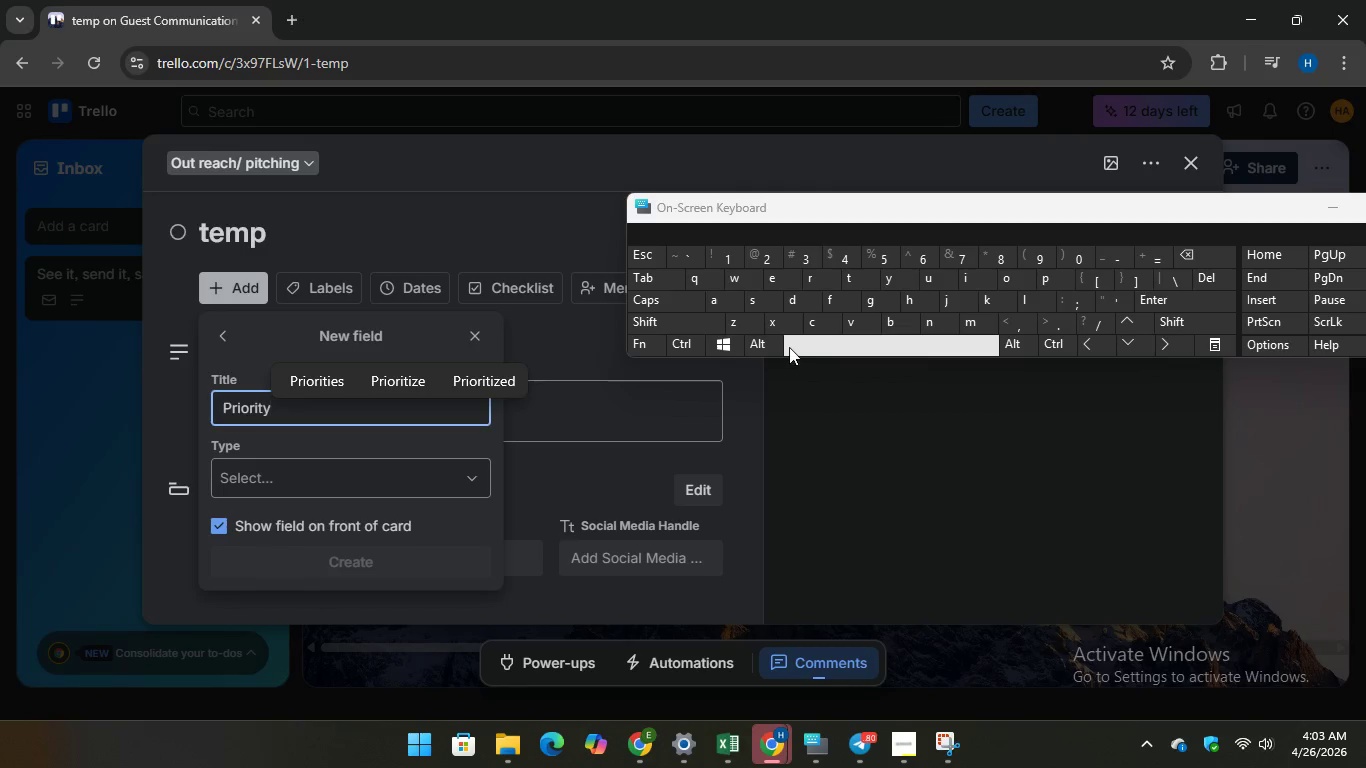 
type( Level)
 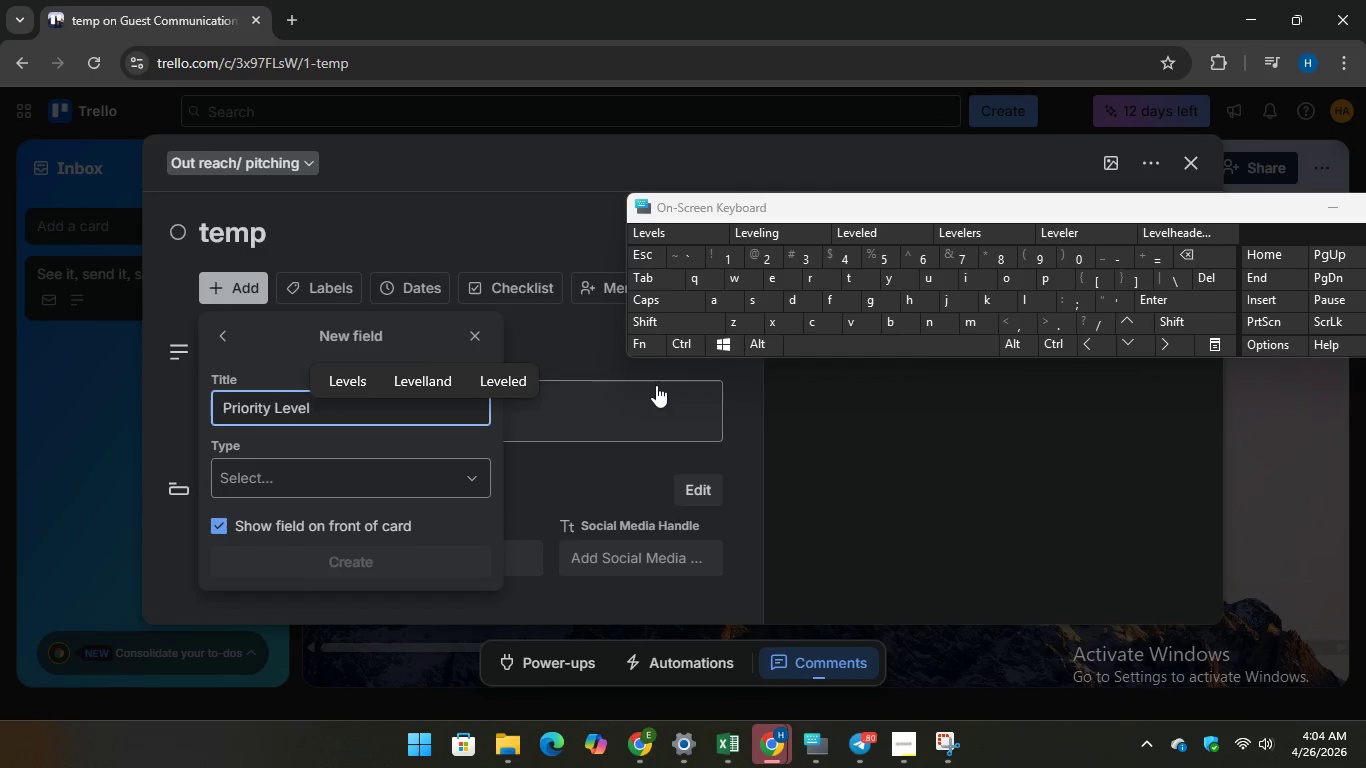 
left_click([411, 473])
 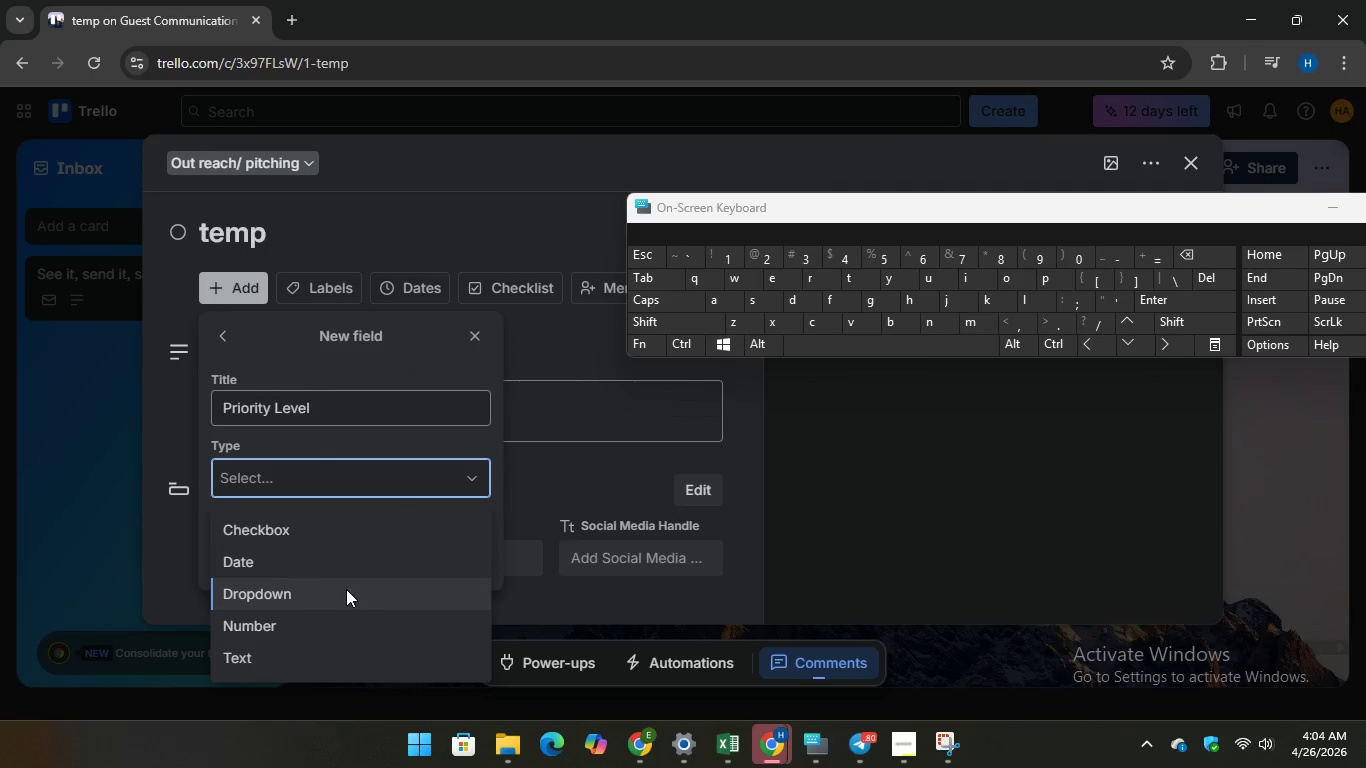 
left_click([345, 591])
 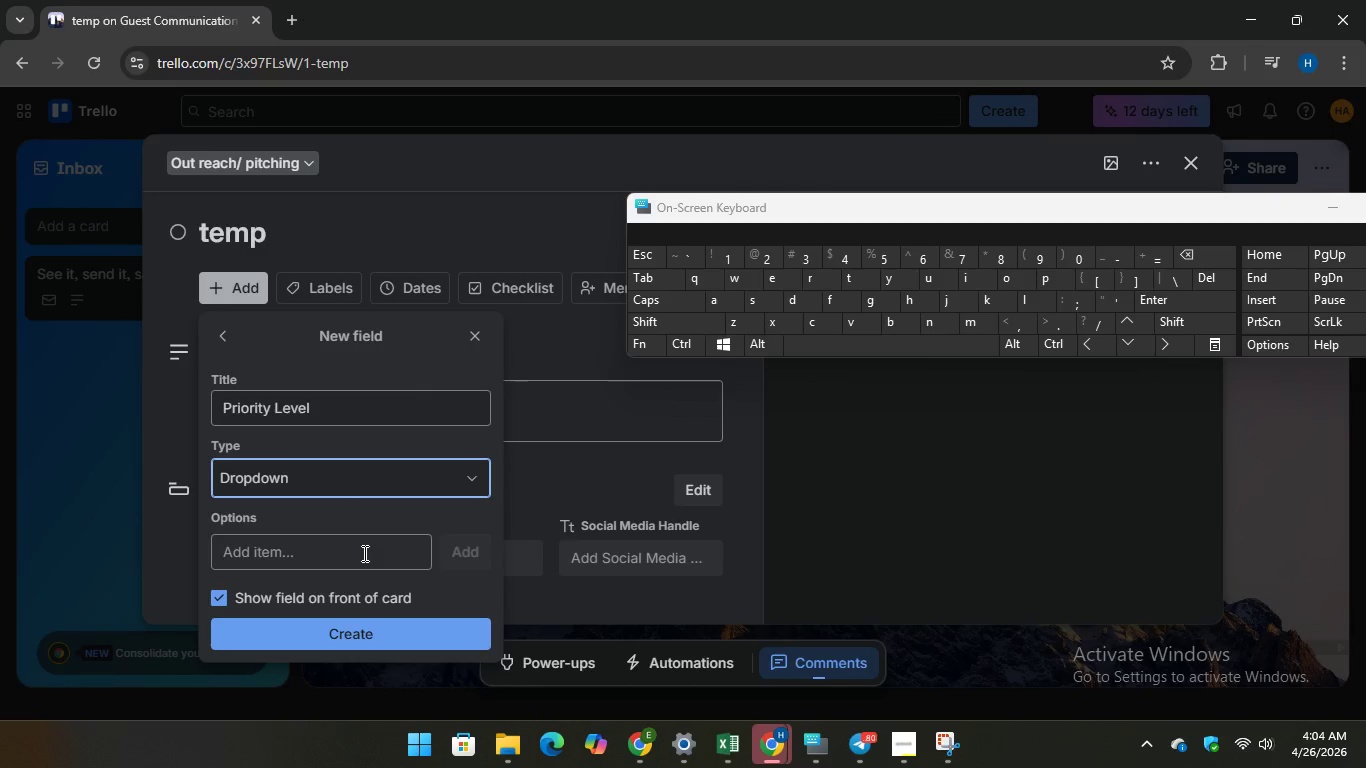 
left_click([363, 553])
 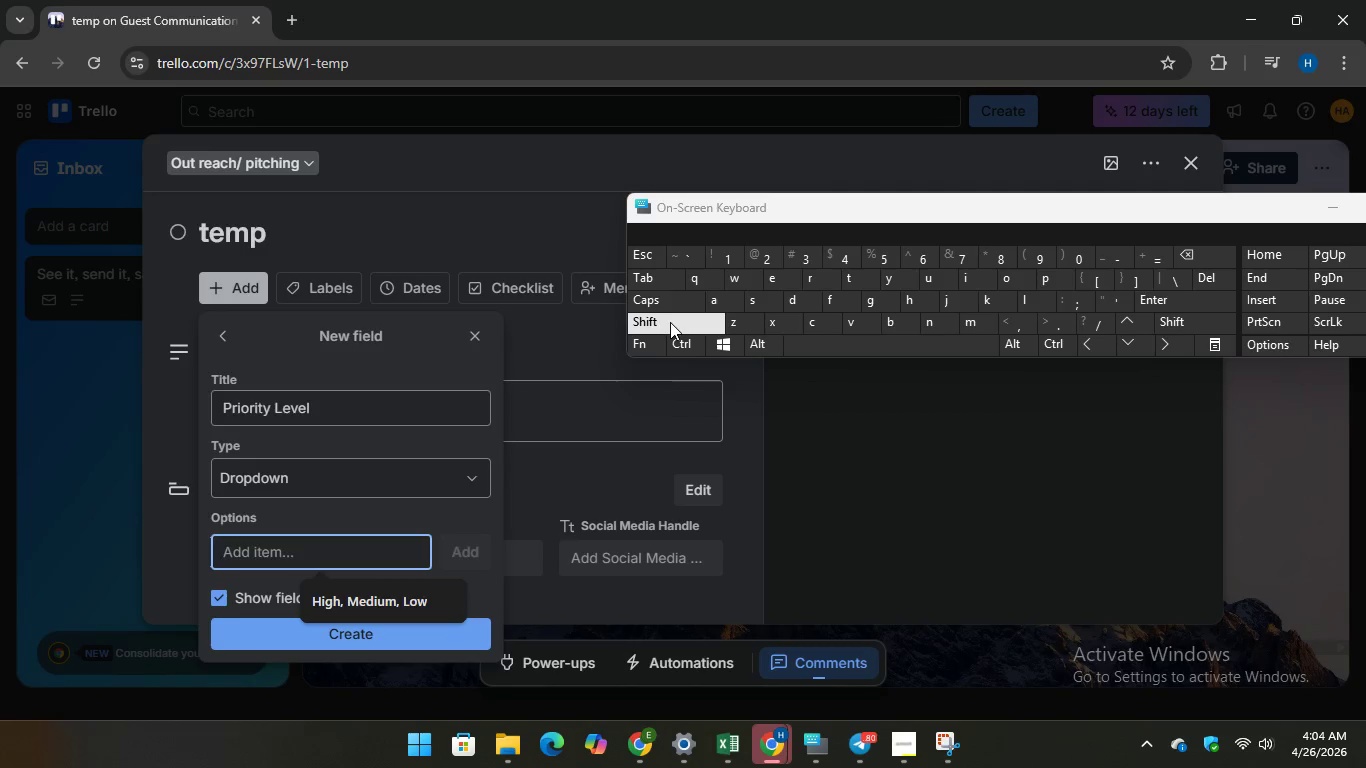 
wait(8.08)
 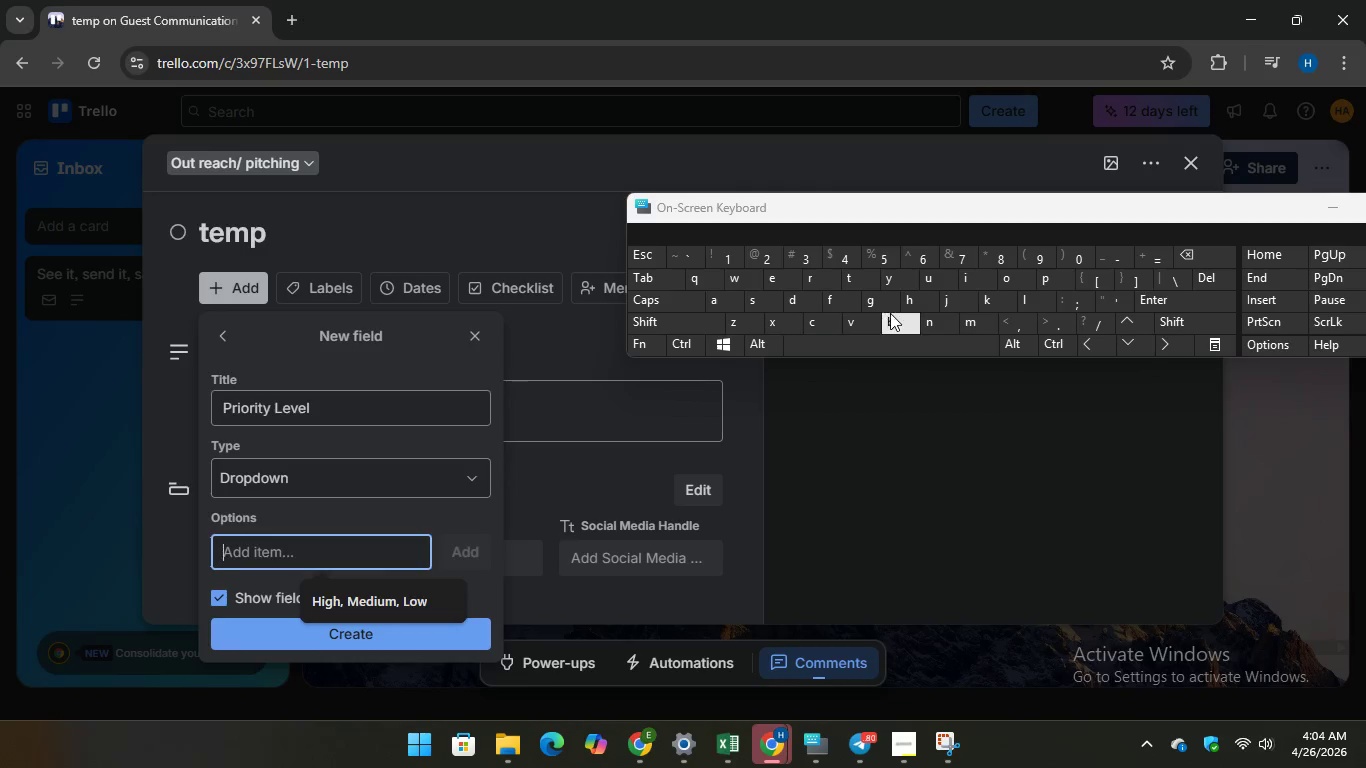 
type(Hi)
 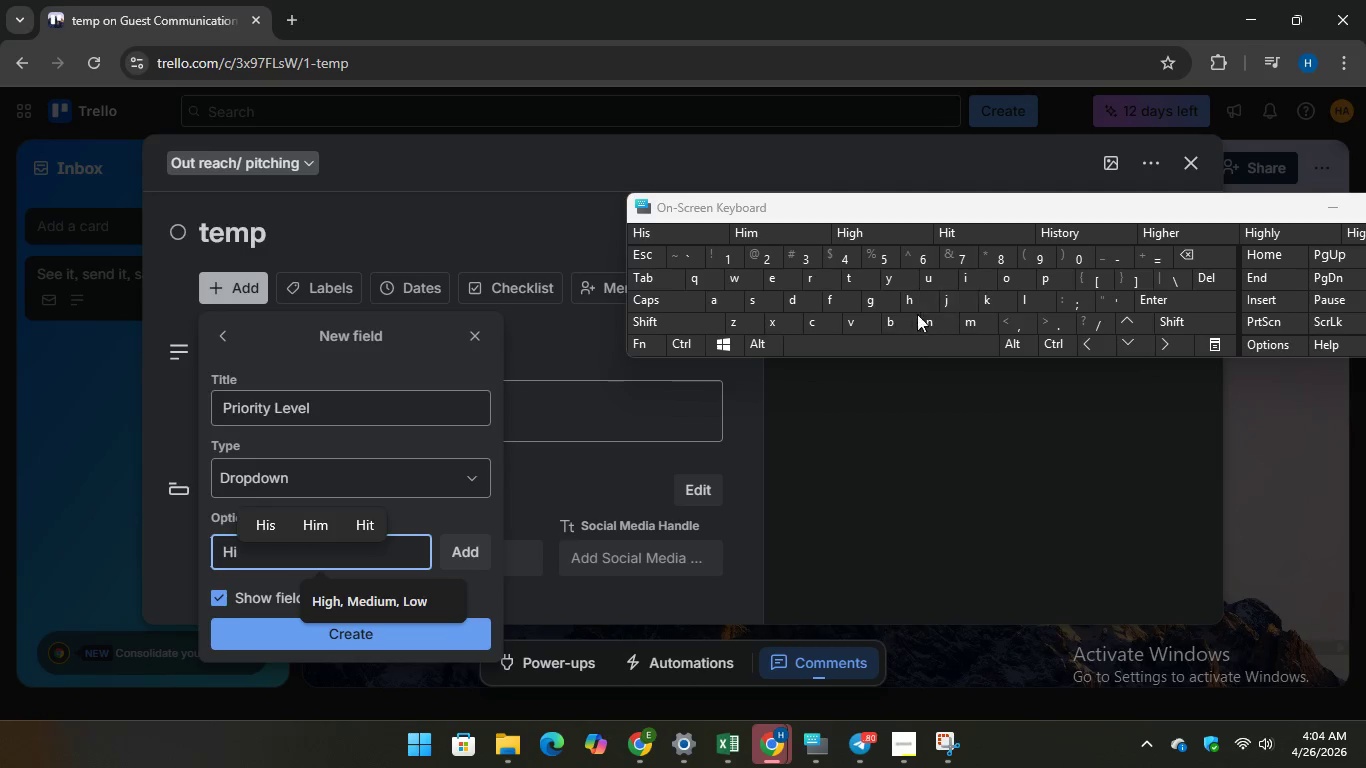 
type(gh)
 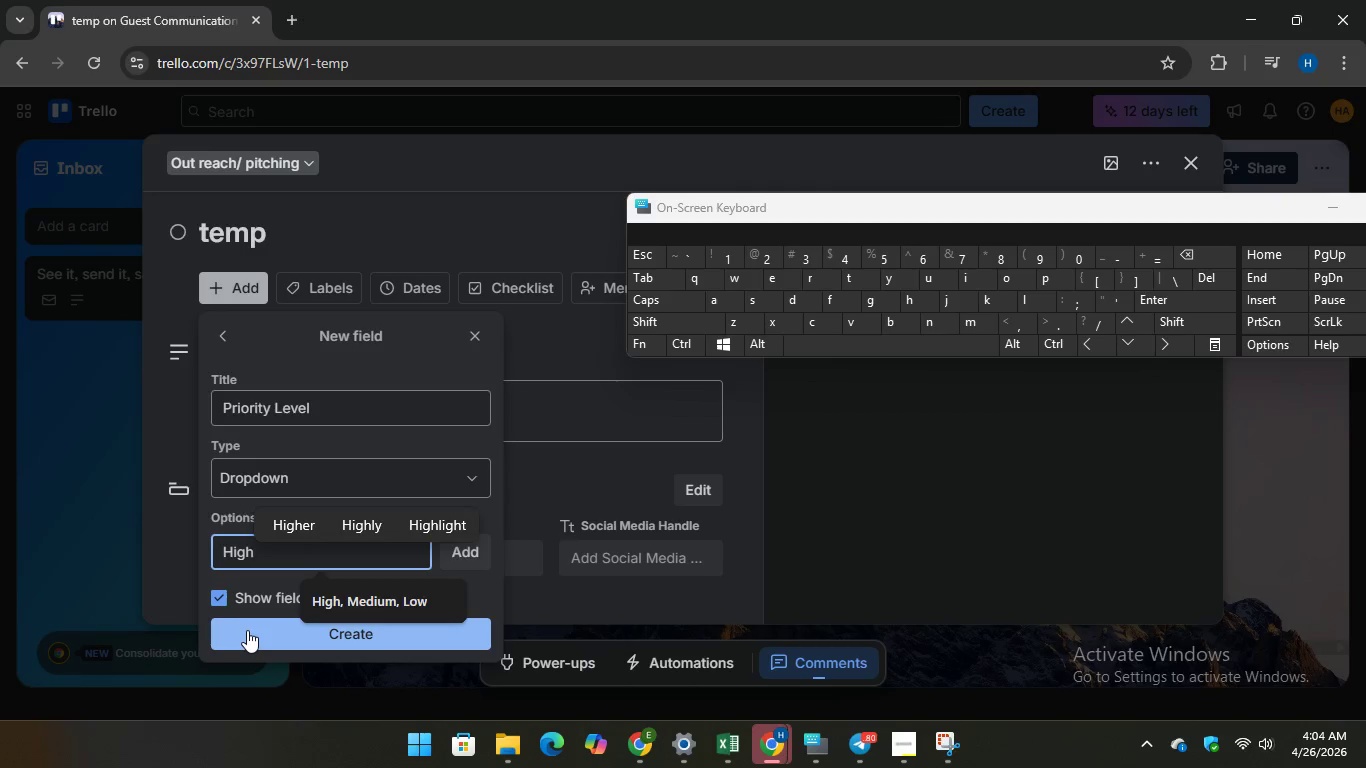 
left_click([247, 630])
 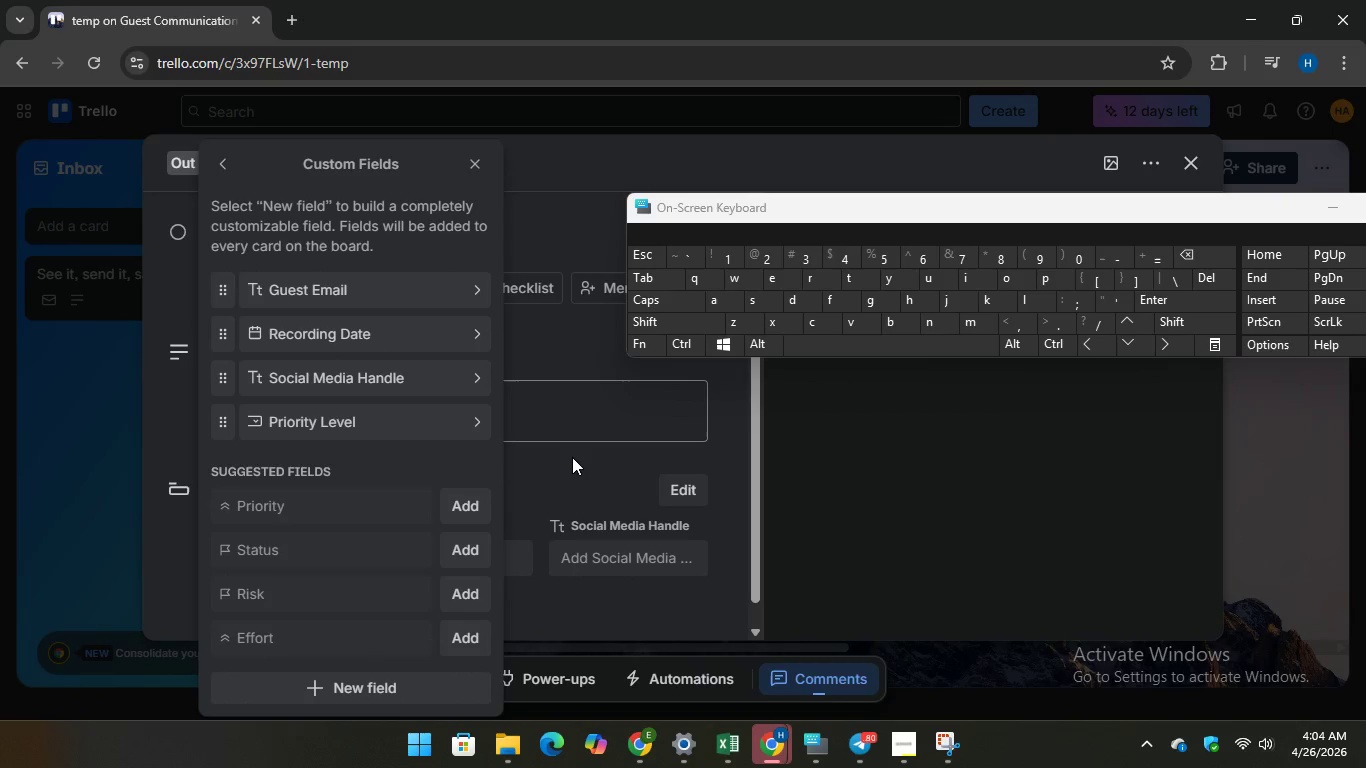 
left_click([572, 457])
 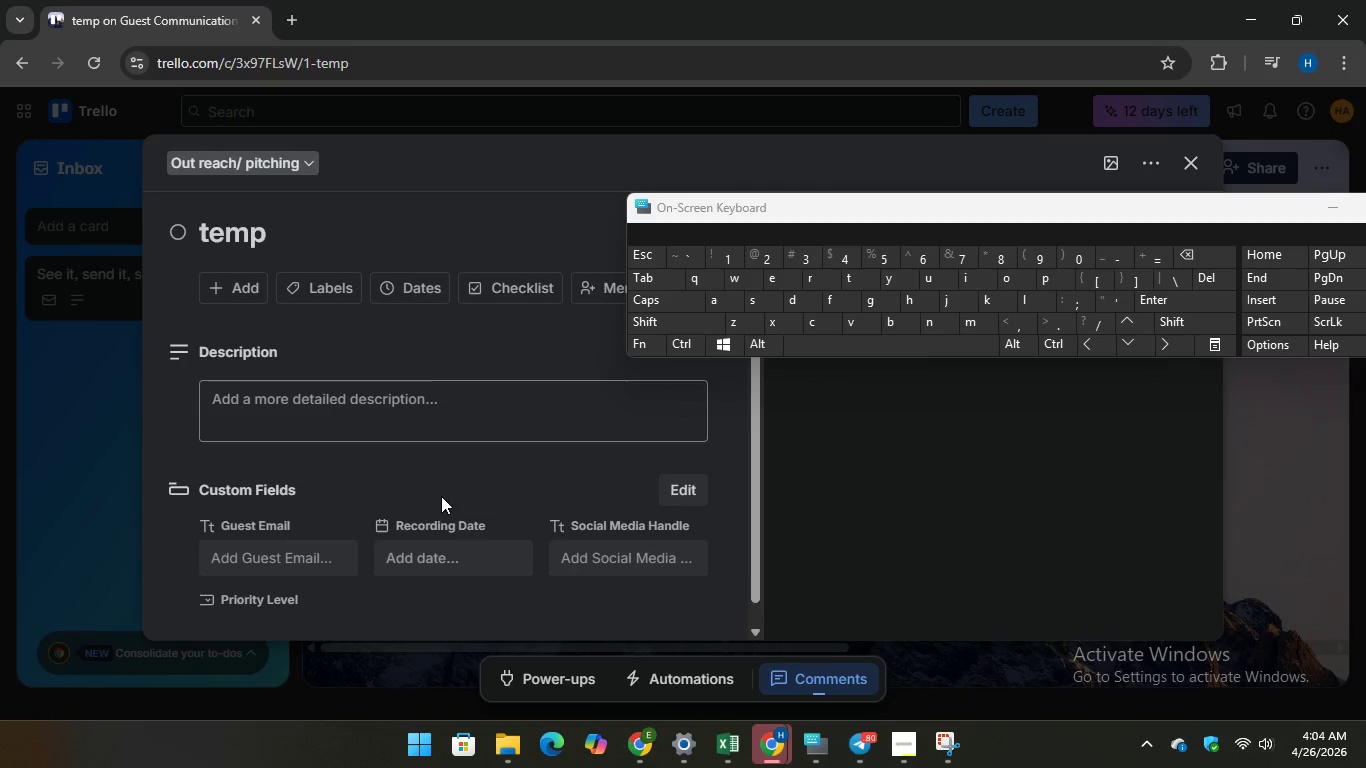 
scroll: coordinate [440, 497], scroll_direction: down, amount: 1.0
 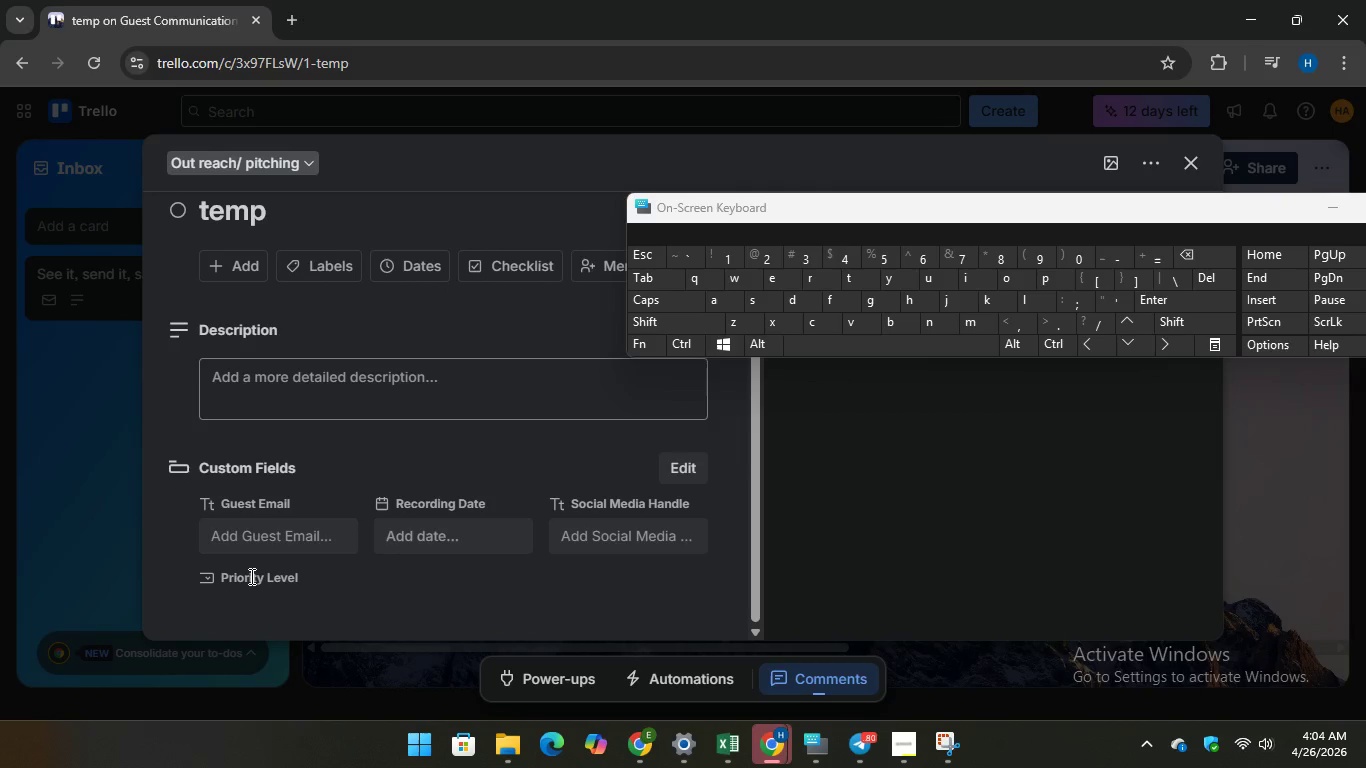 
left_click([250, 576])
 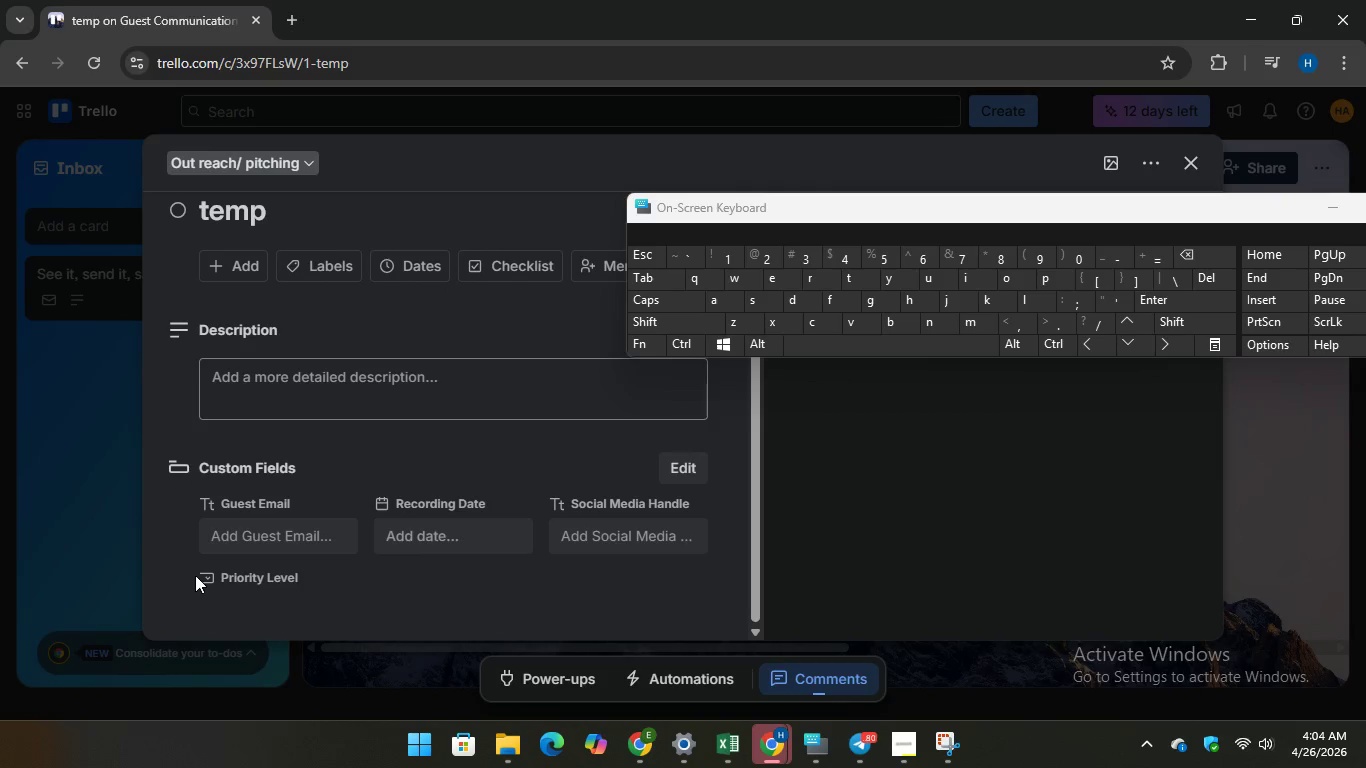 
left_click([195, 575])
 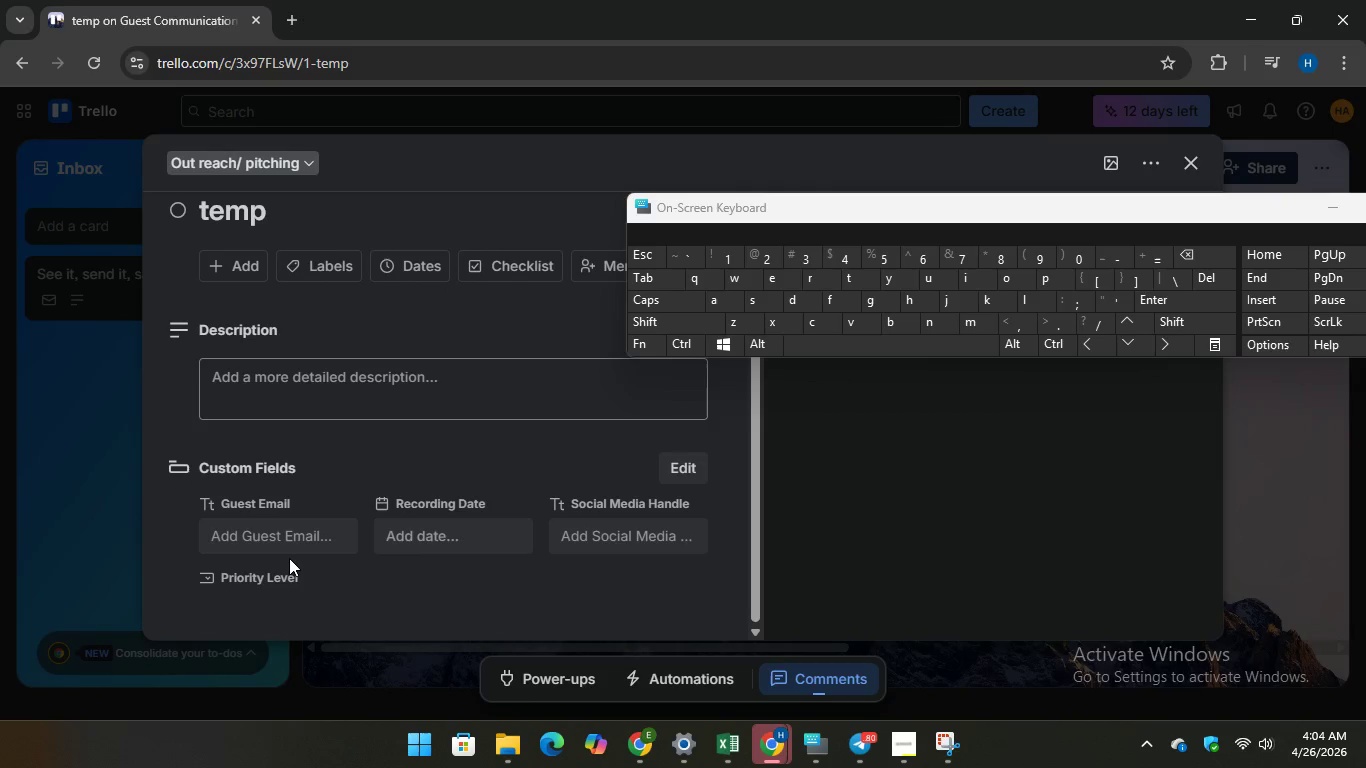 
scroll: coordinate [289, 558], scroll_direction: down, amount: 2.0
 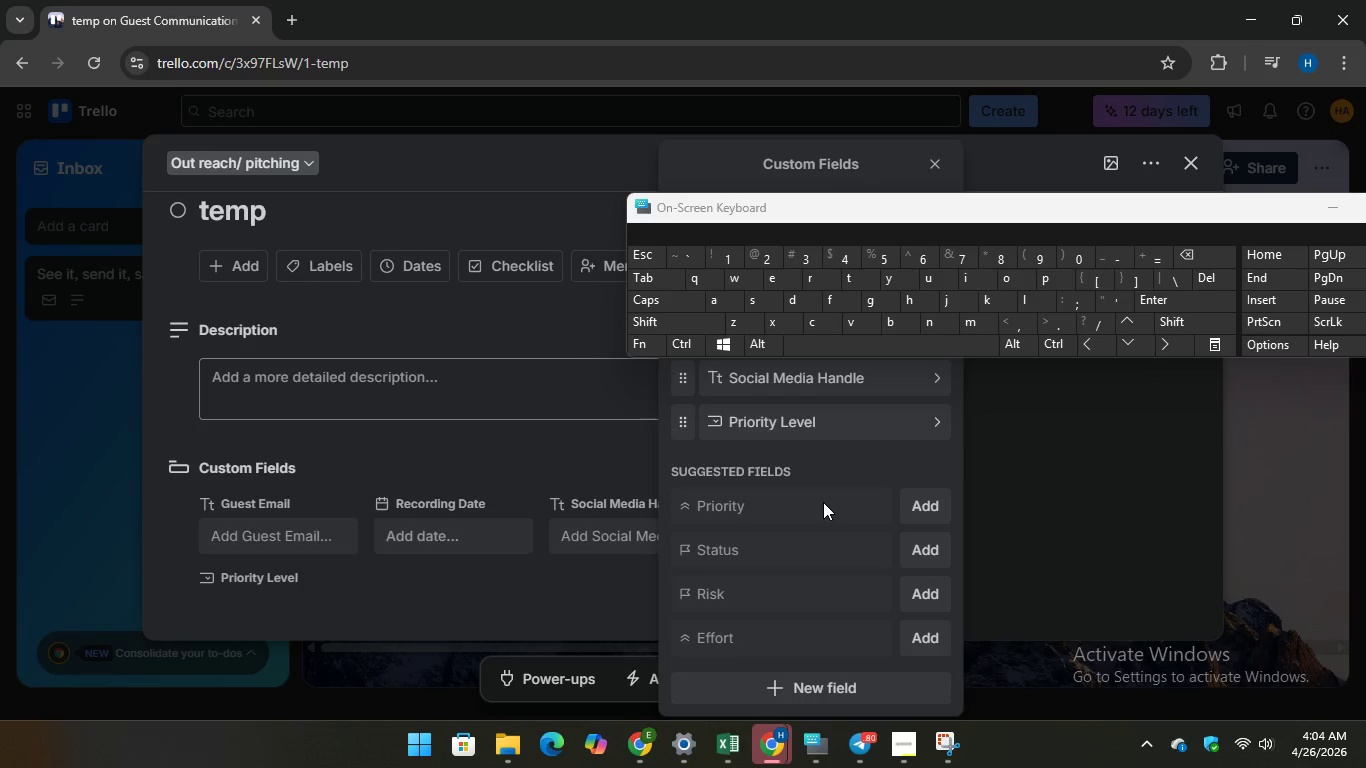 
scroll: coordinate [806, 503], scroll_direction: up, amount: 1.0
 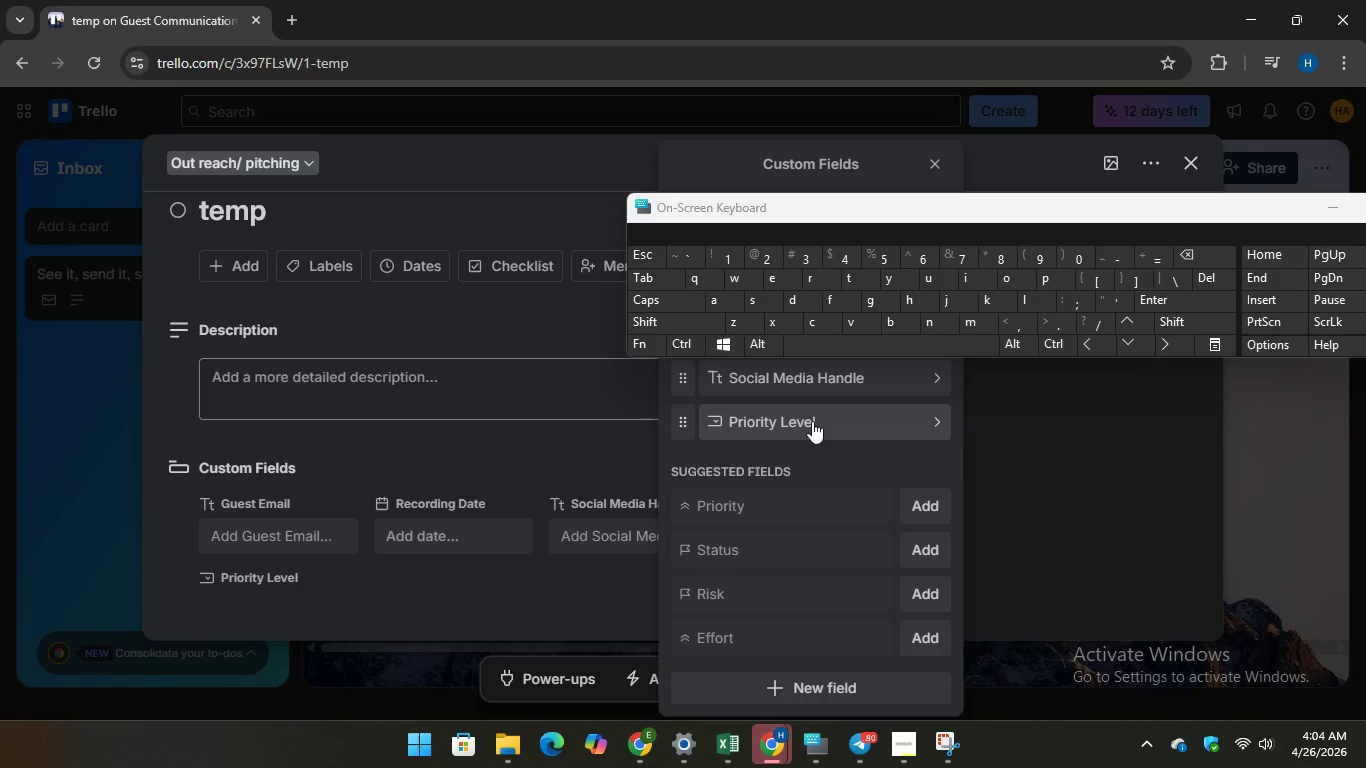 
left_click([812, 421])
 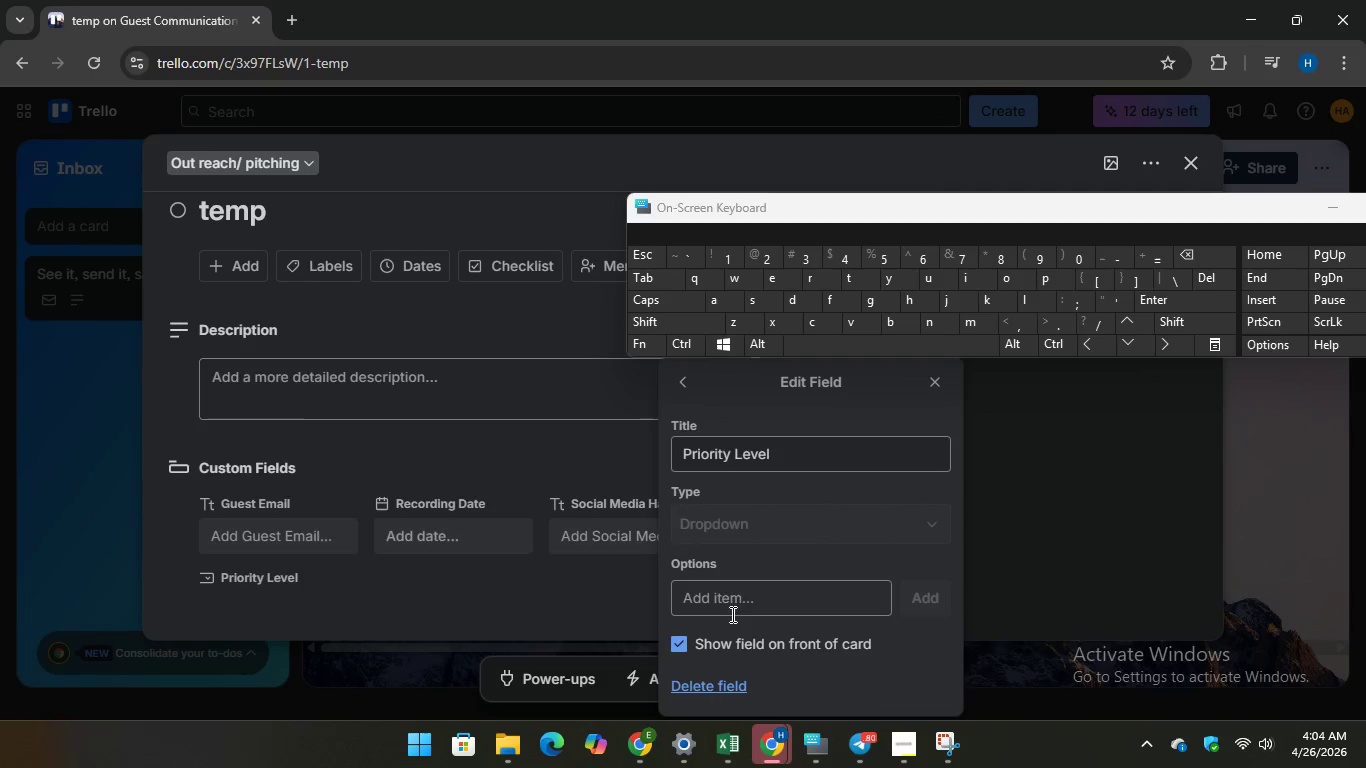 
wait(8.95)
 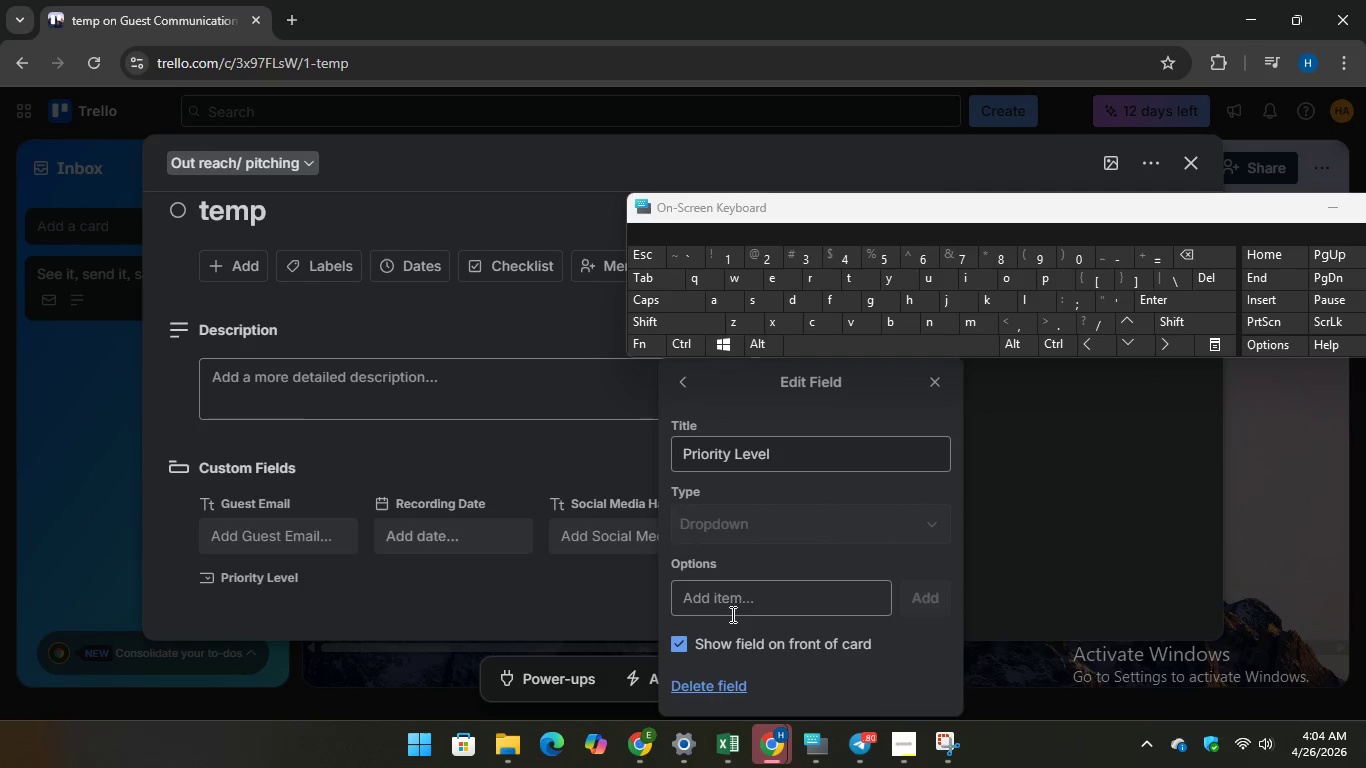 
left_click([778, 684])
 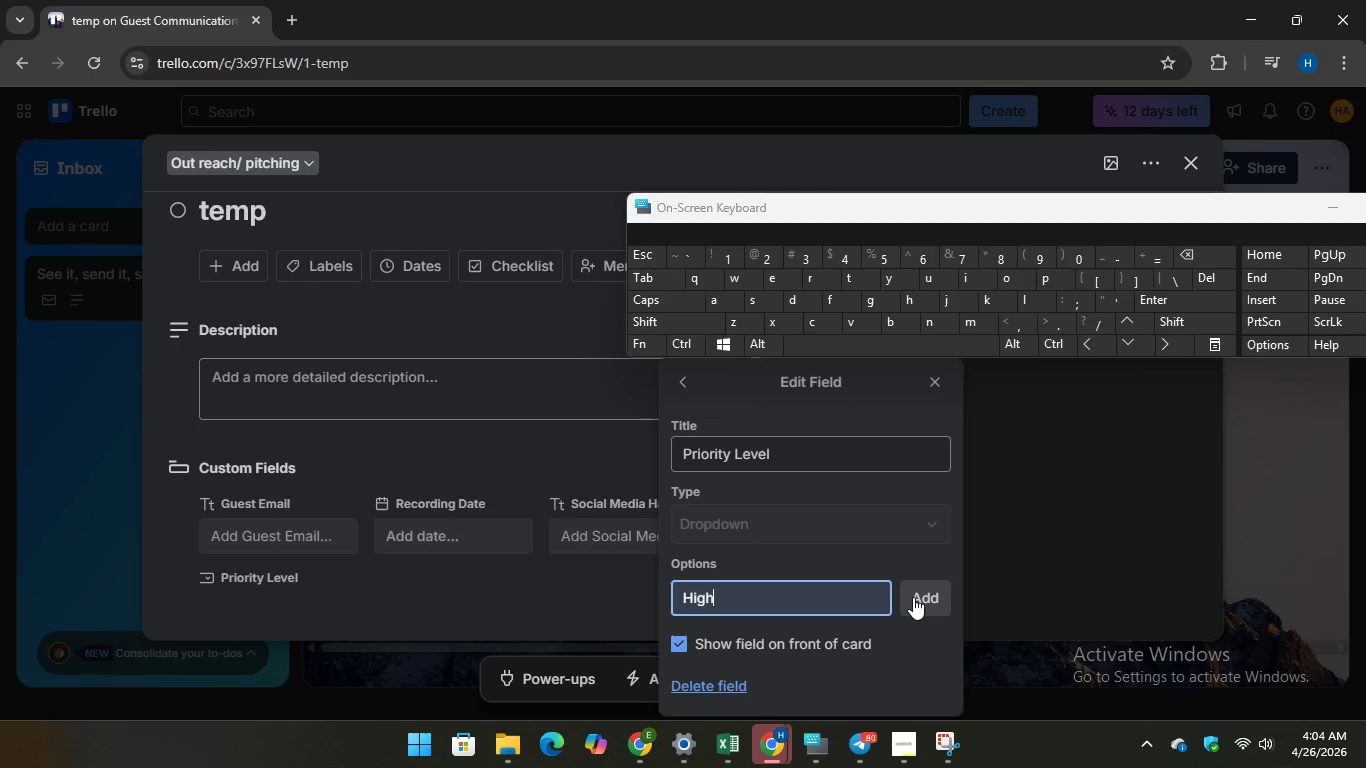 
left_click([913, 597])
 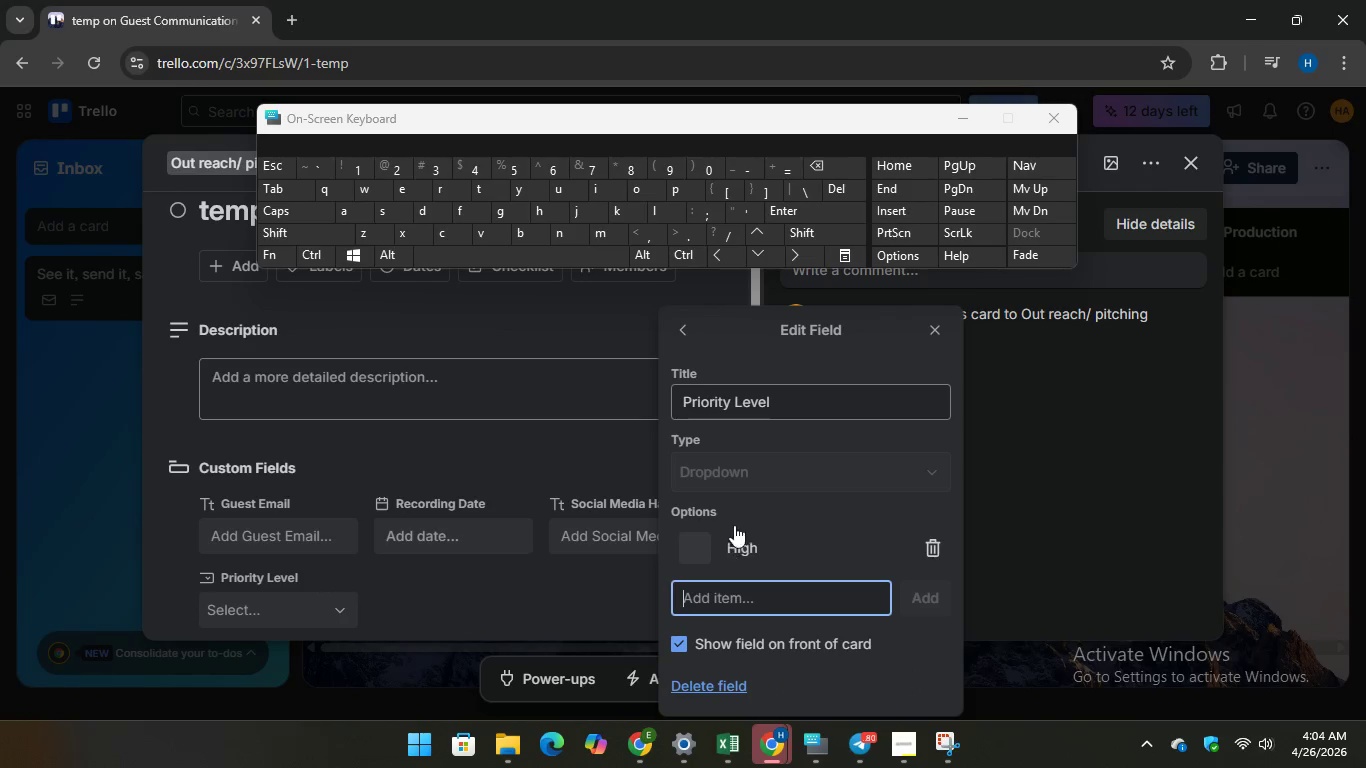 
wait(12.2)
 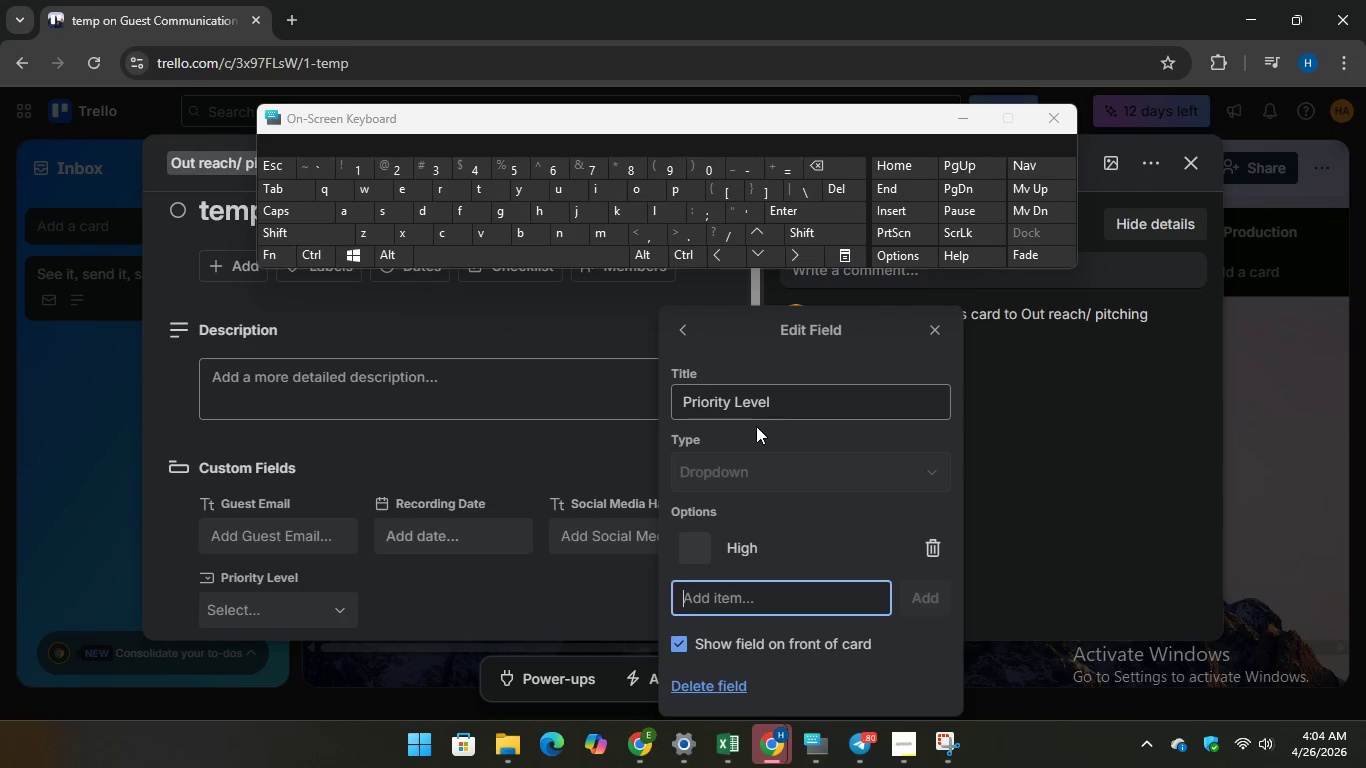 
type(Medium)
 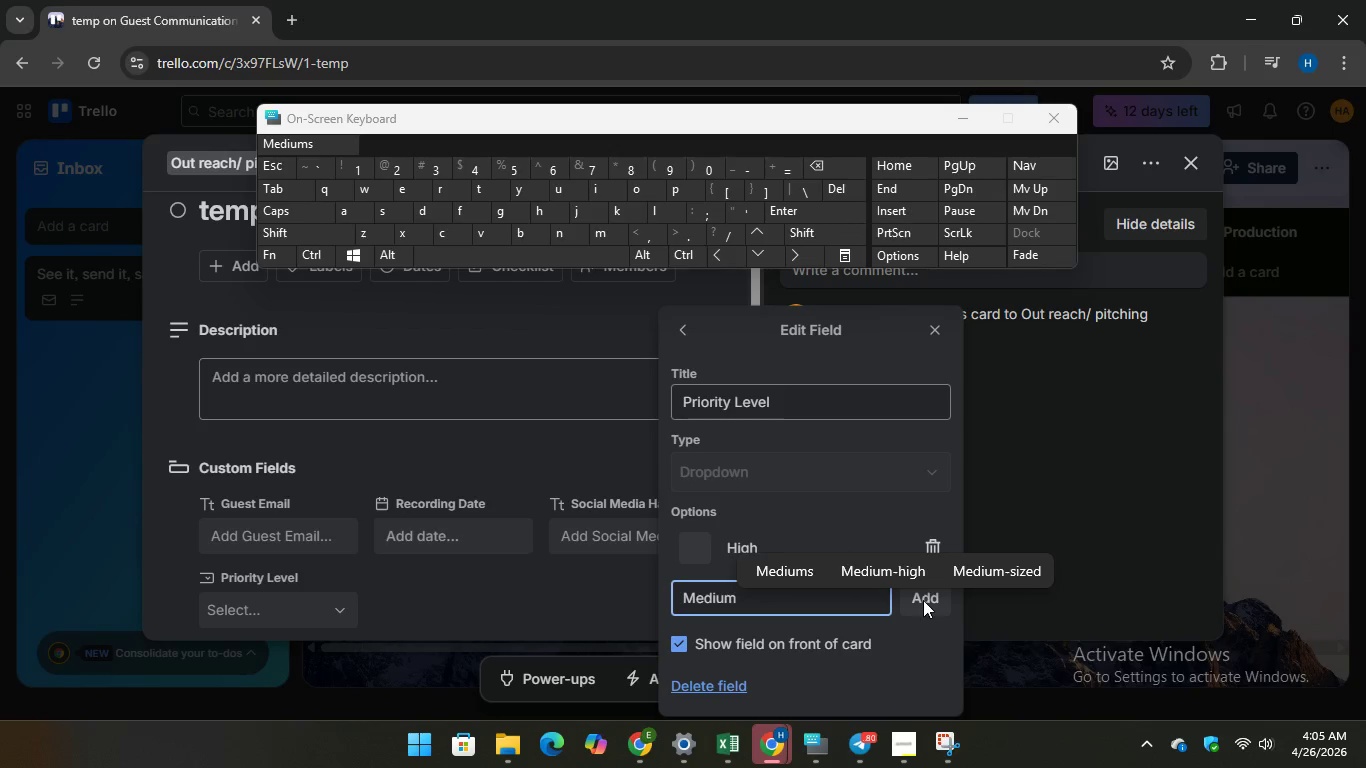 
left_click([917, 601])
 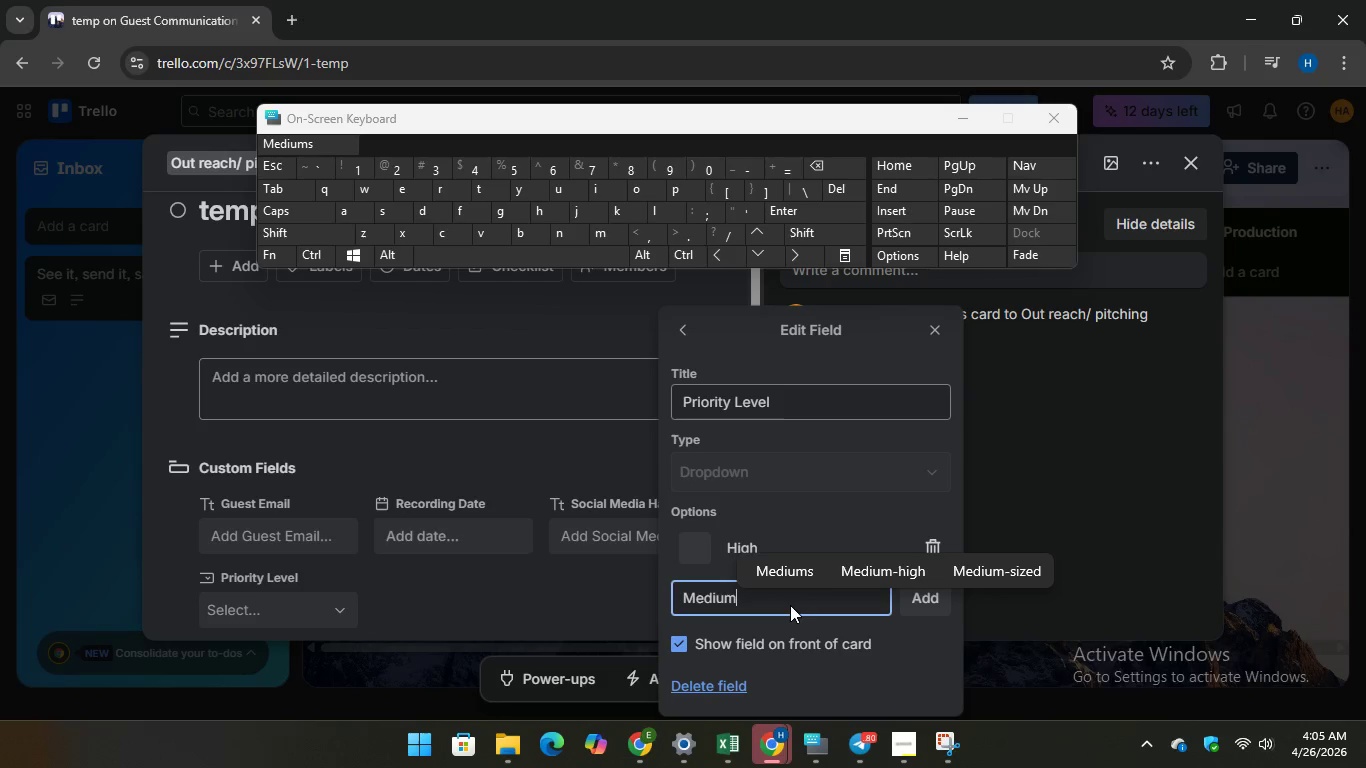 
left_click([789, 605])
 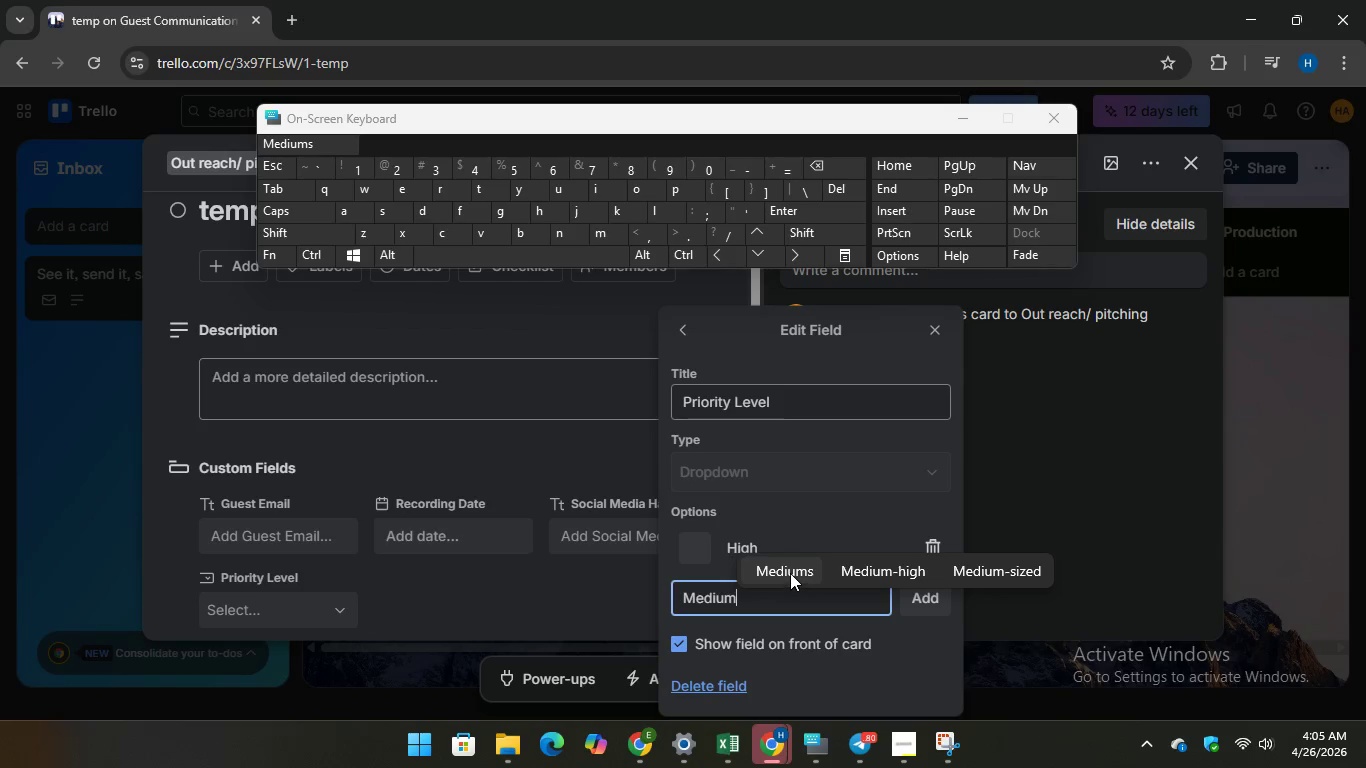 
left_click([788, 571])
 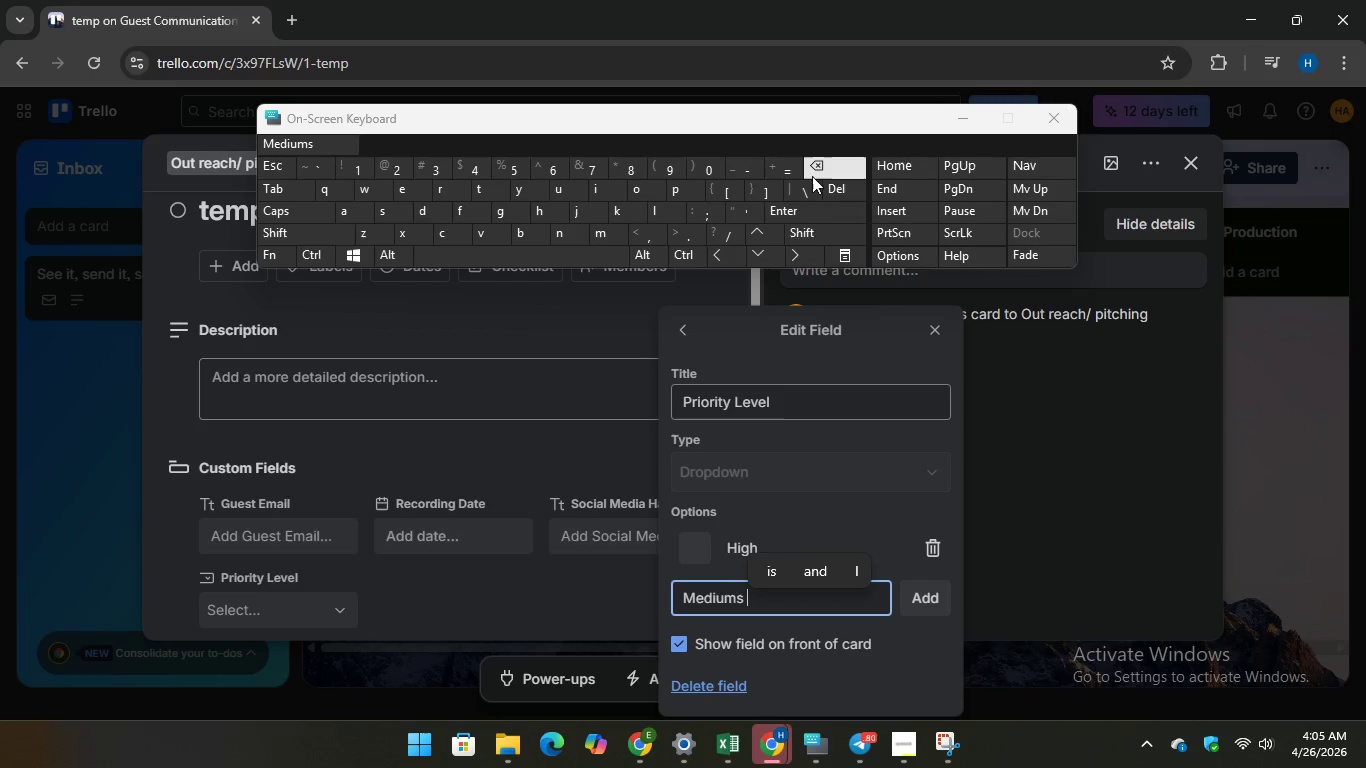 
key(Backspace)
 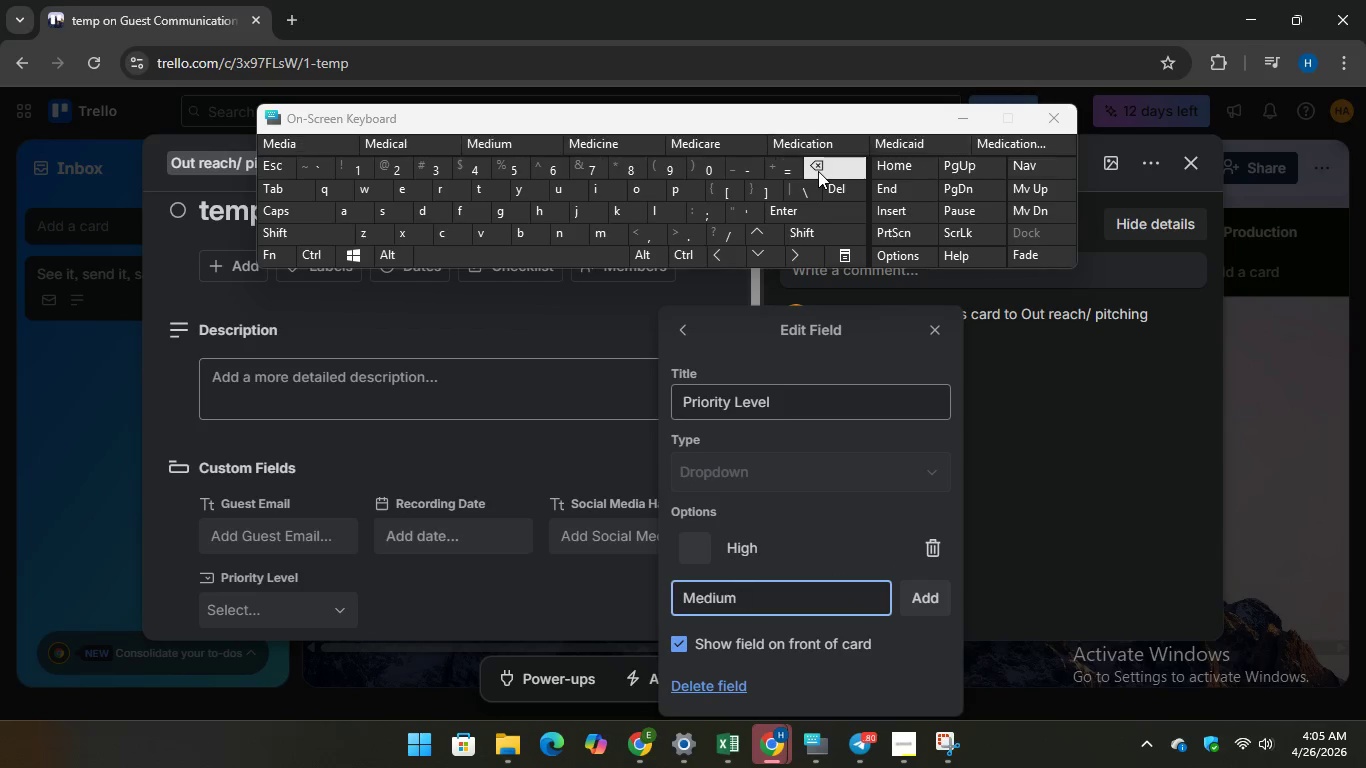 
key(Backspace)
 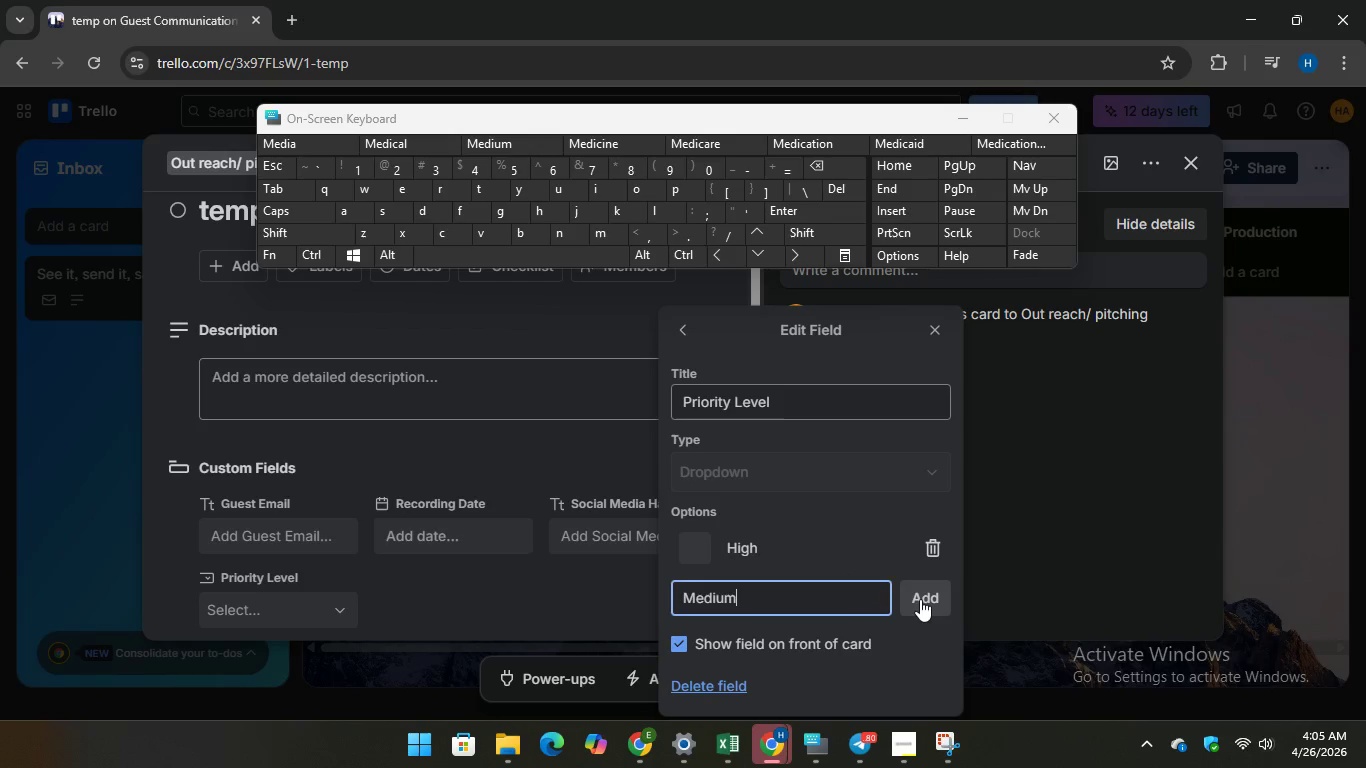 
left_click([922, 598])
 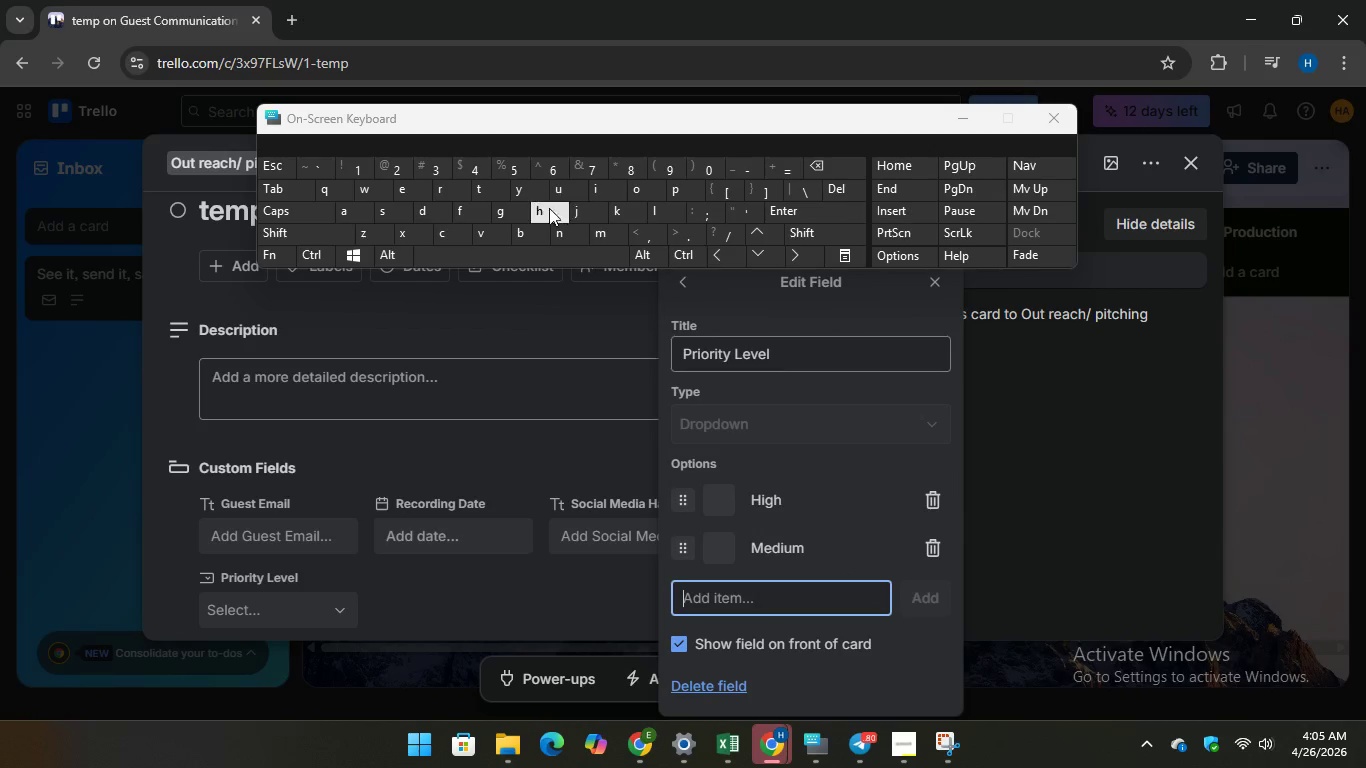 
wait(5.12)
 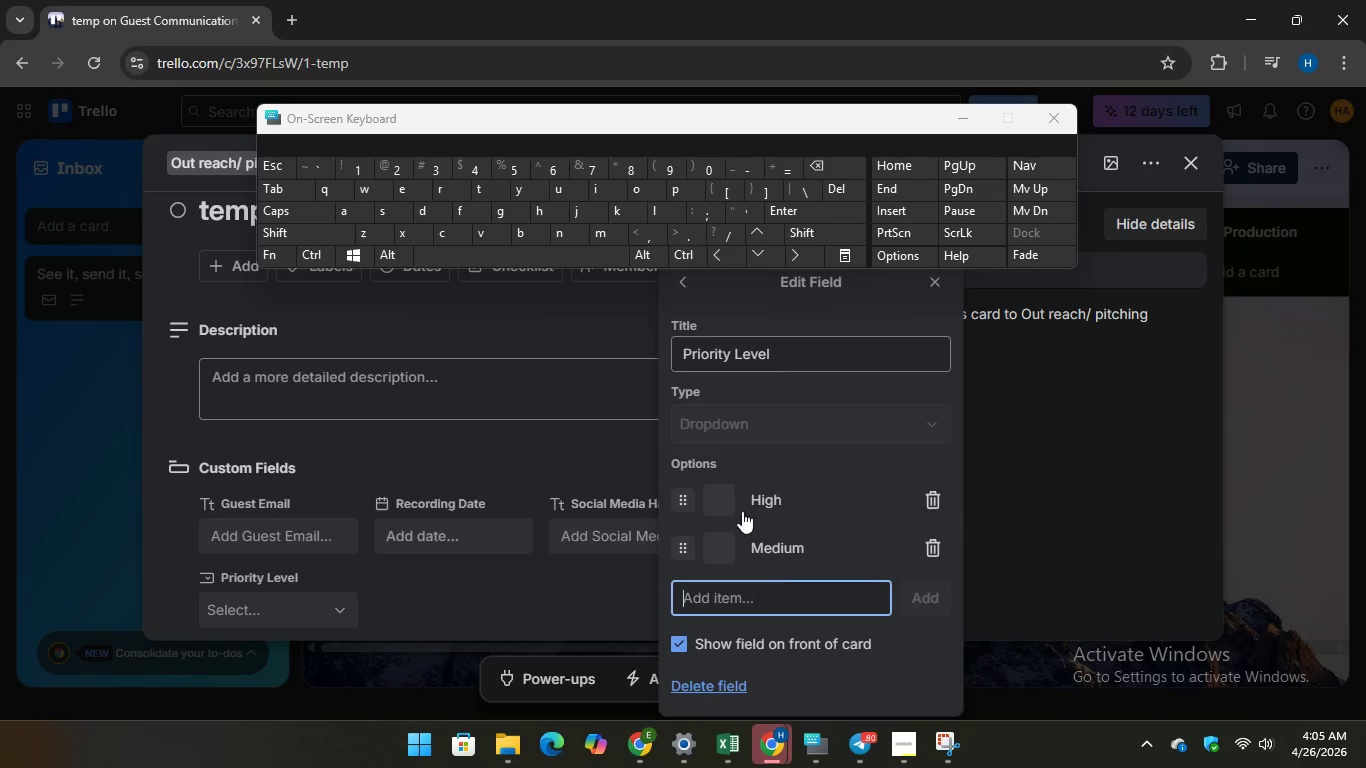 
type(Low )
 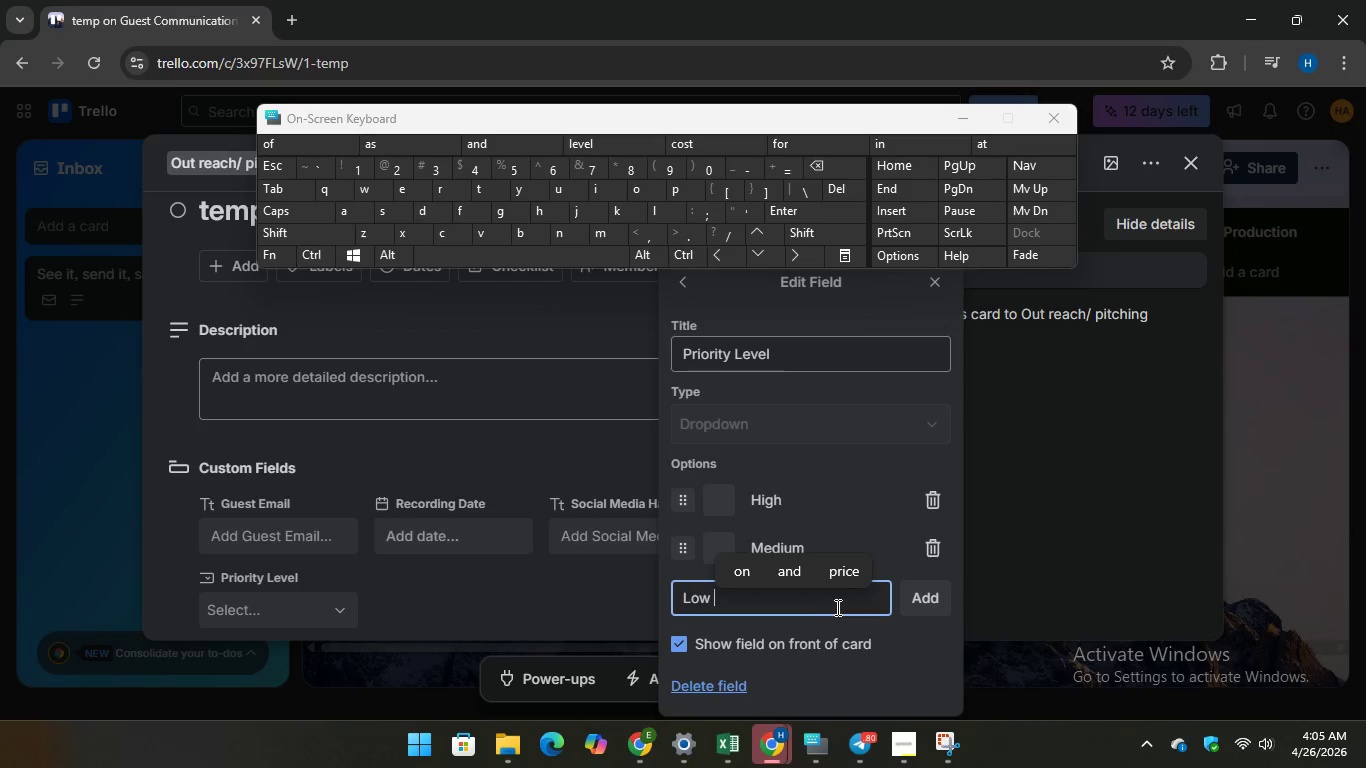 
left_click([805, 606])
 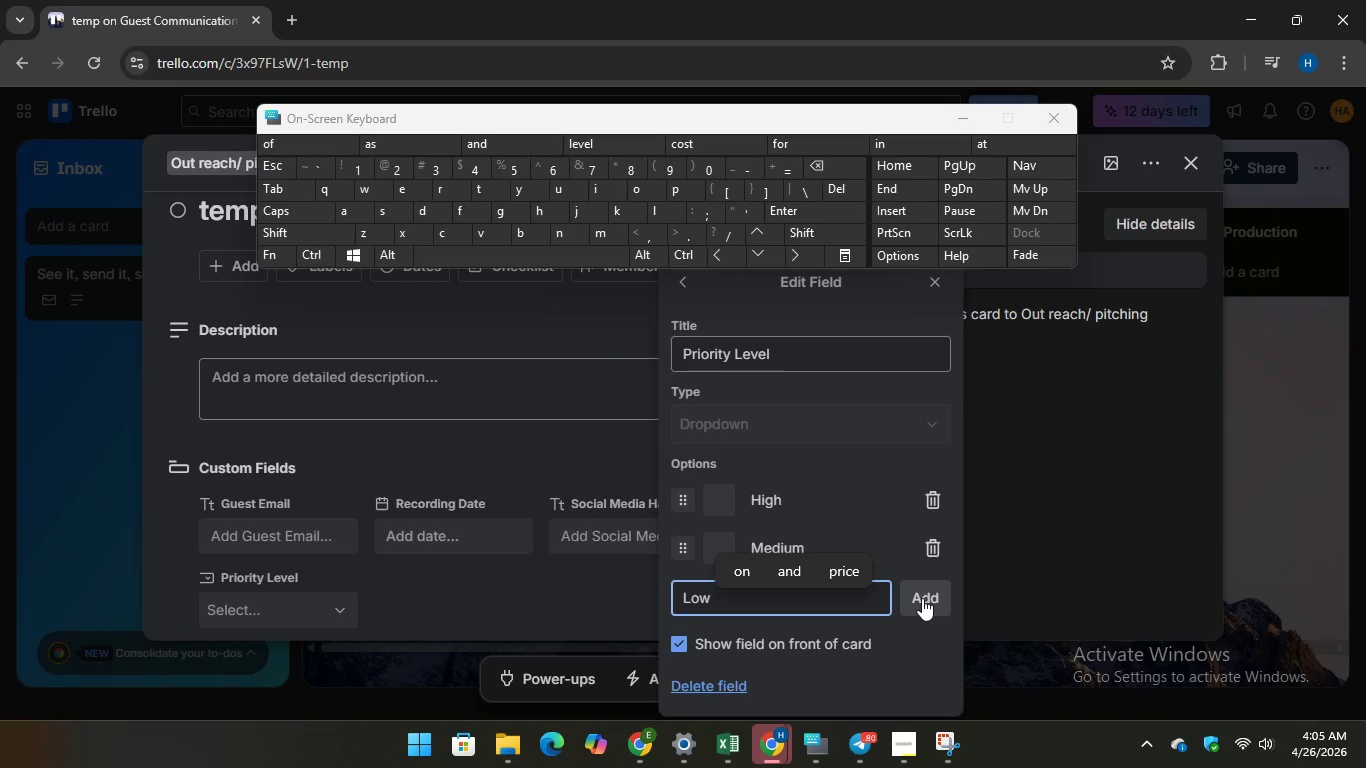 
left_click([922, 598])
 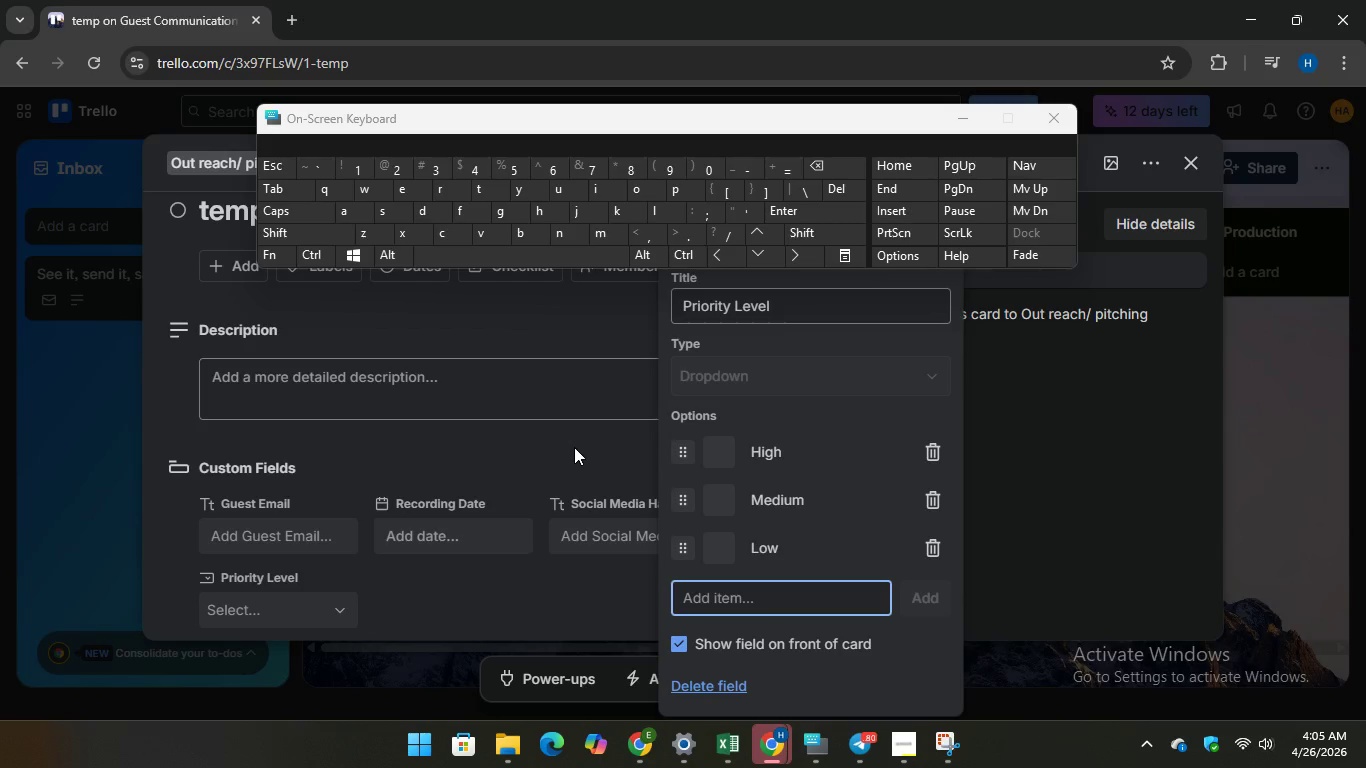 
wait(5.31)
 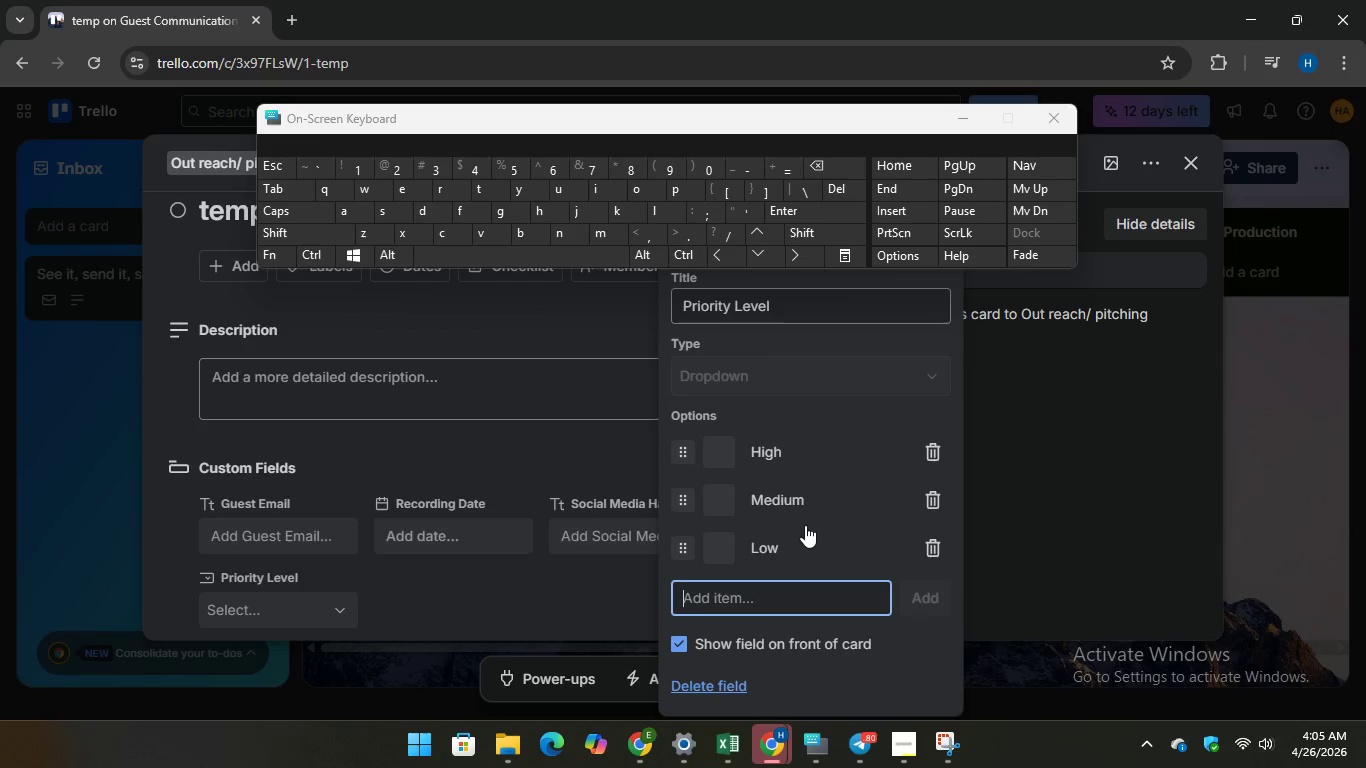 
left_click([573, 448])
 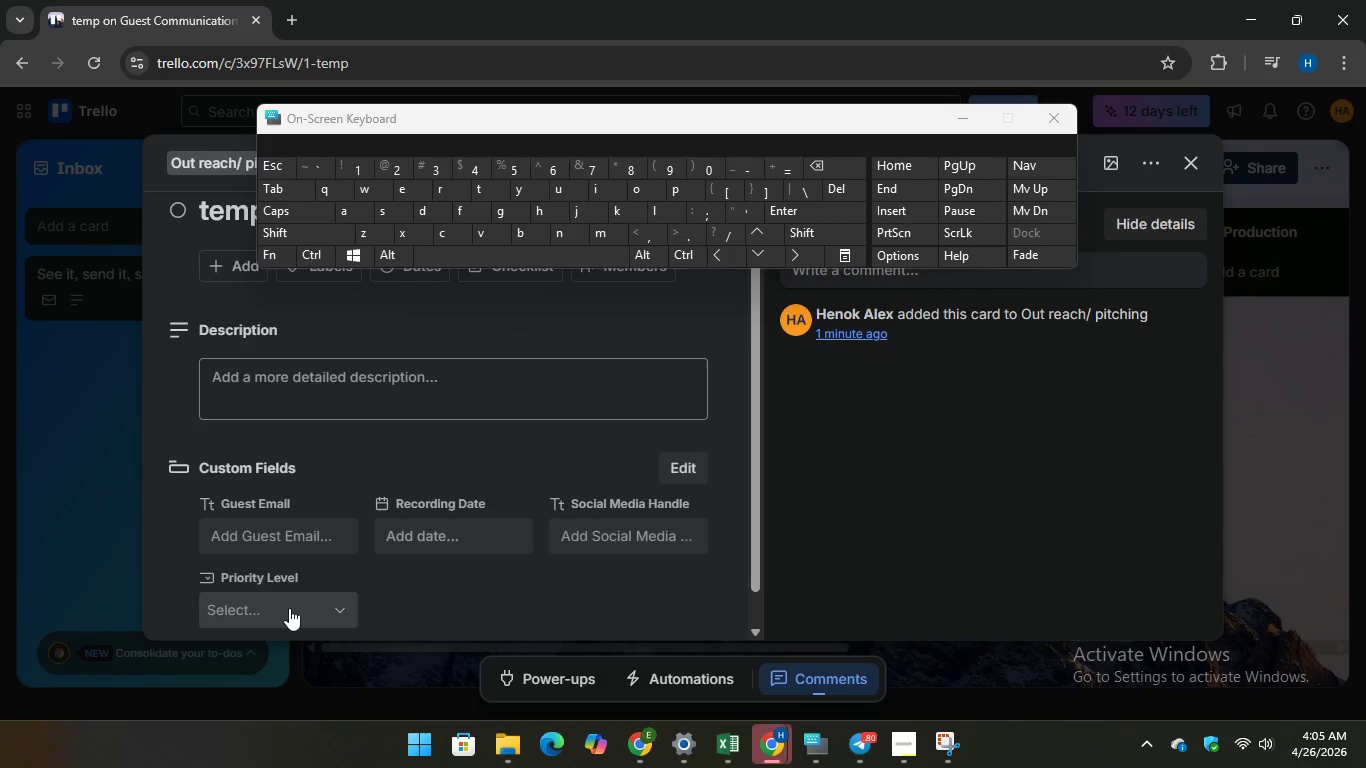 
left_click([290, 606])
 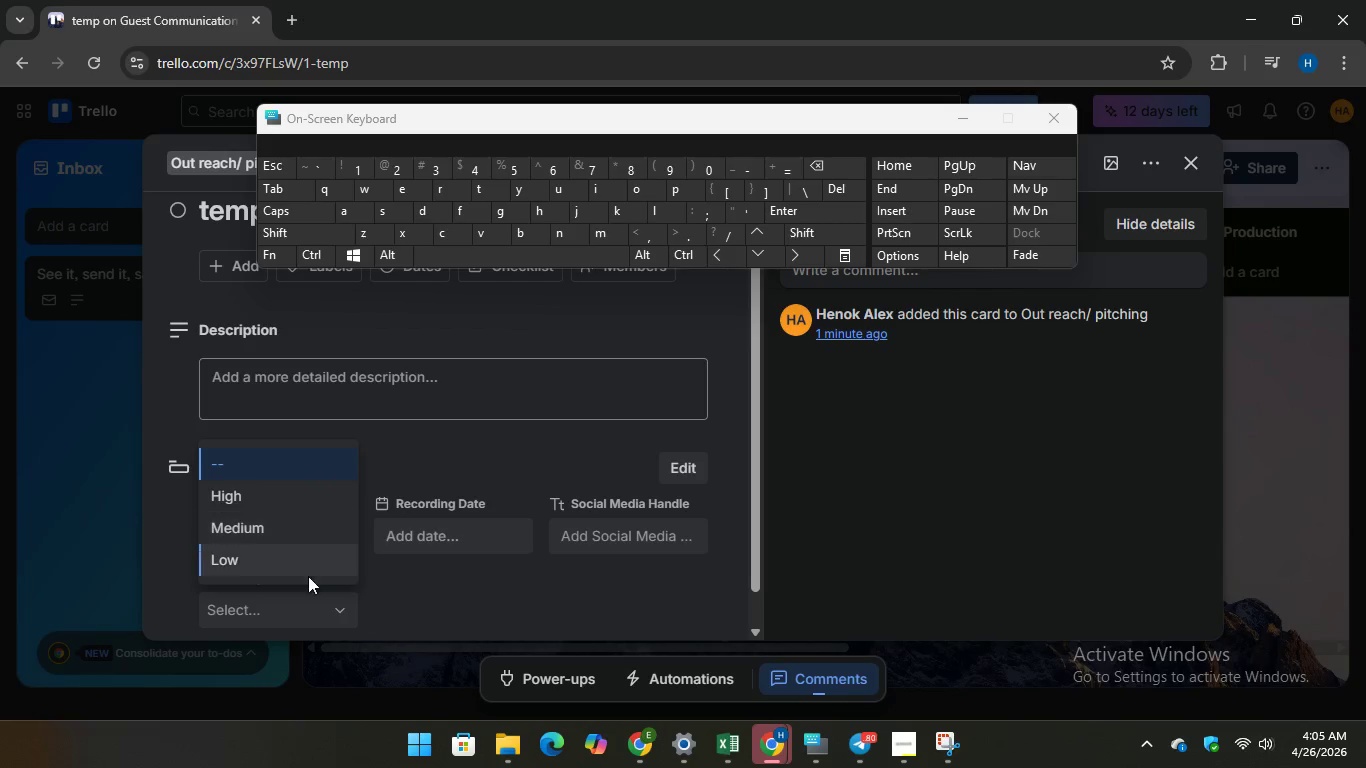 
left_click([436, 603])
 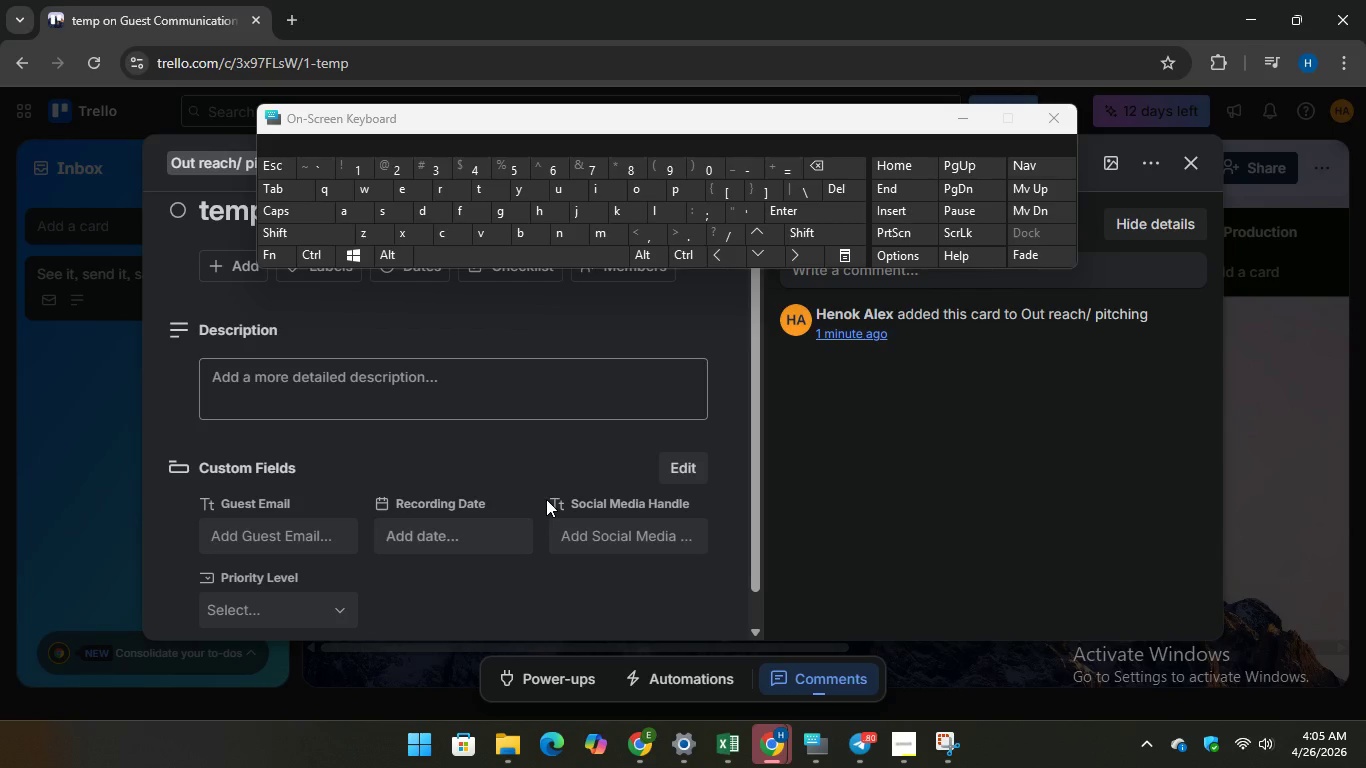 
scroll: coordinate [546, 496], scroll_direction: up, amount: 3.0
 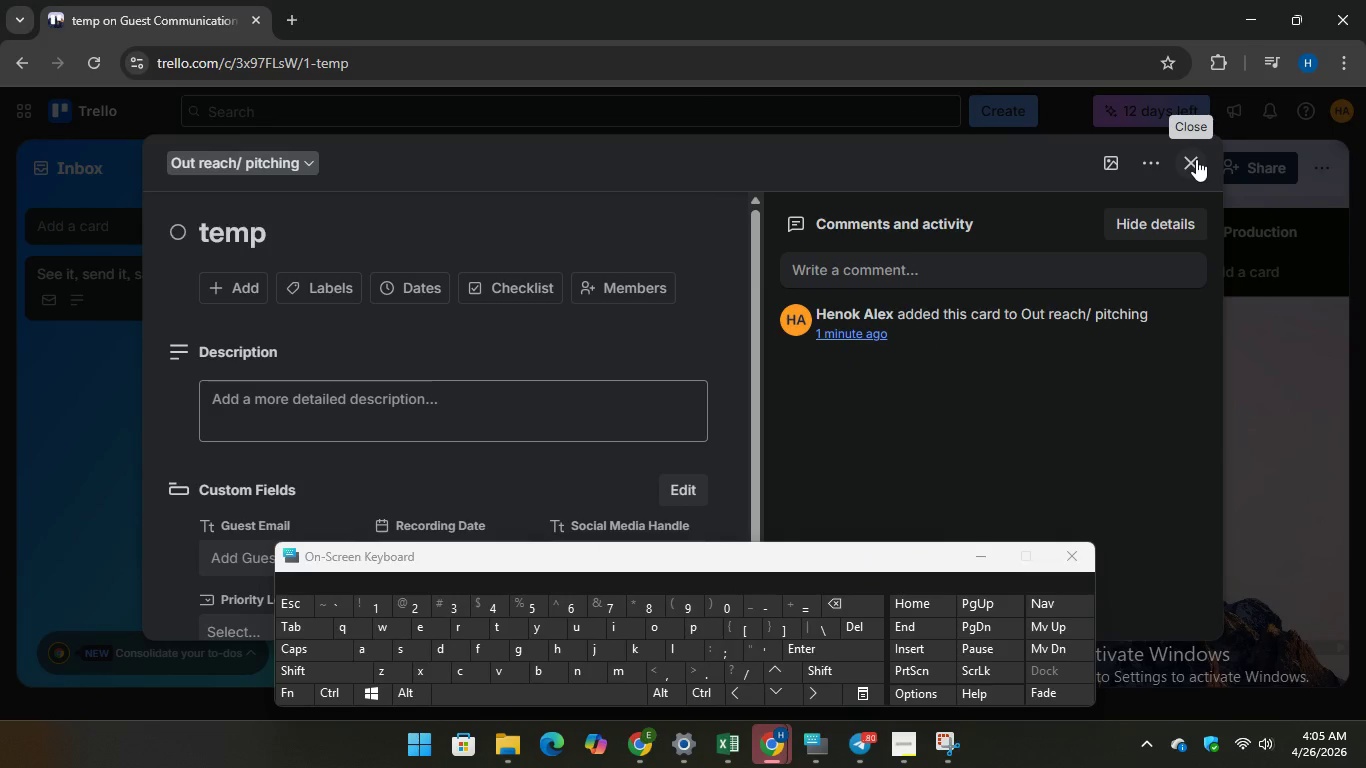 
wait(11.18)
 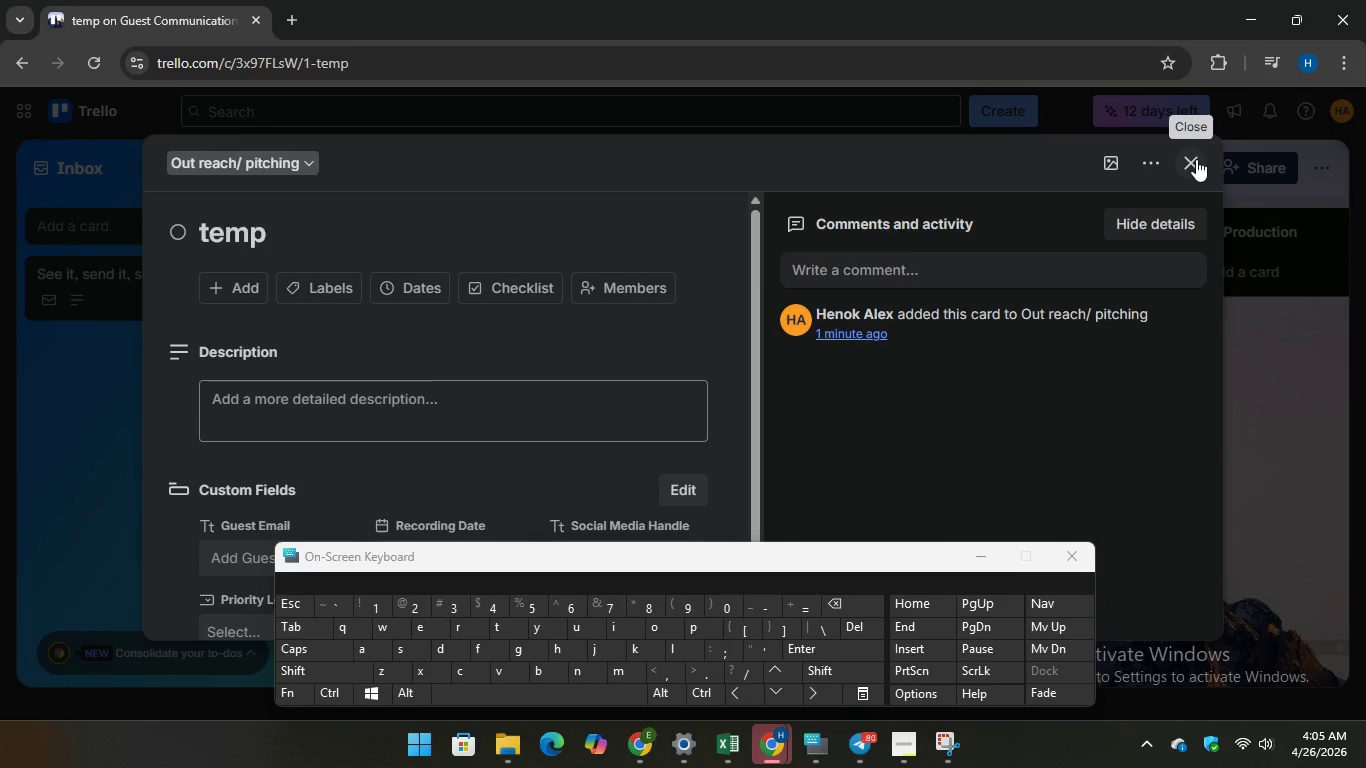 
left_click([1196, 159])
 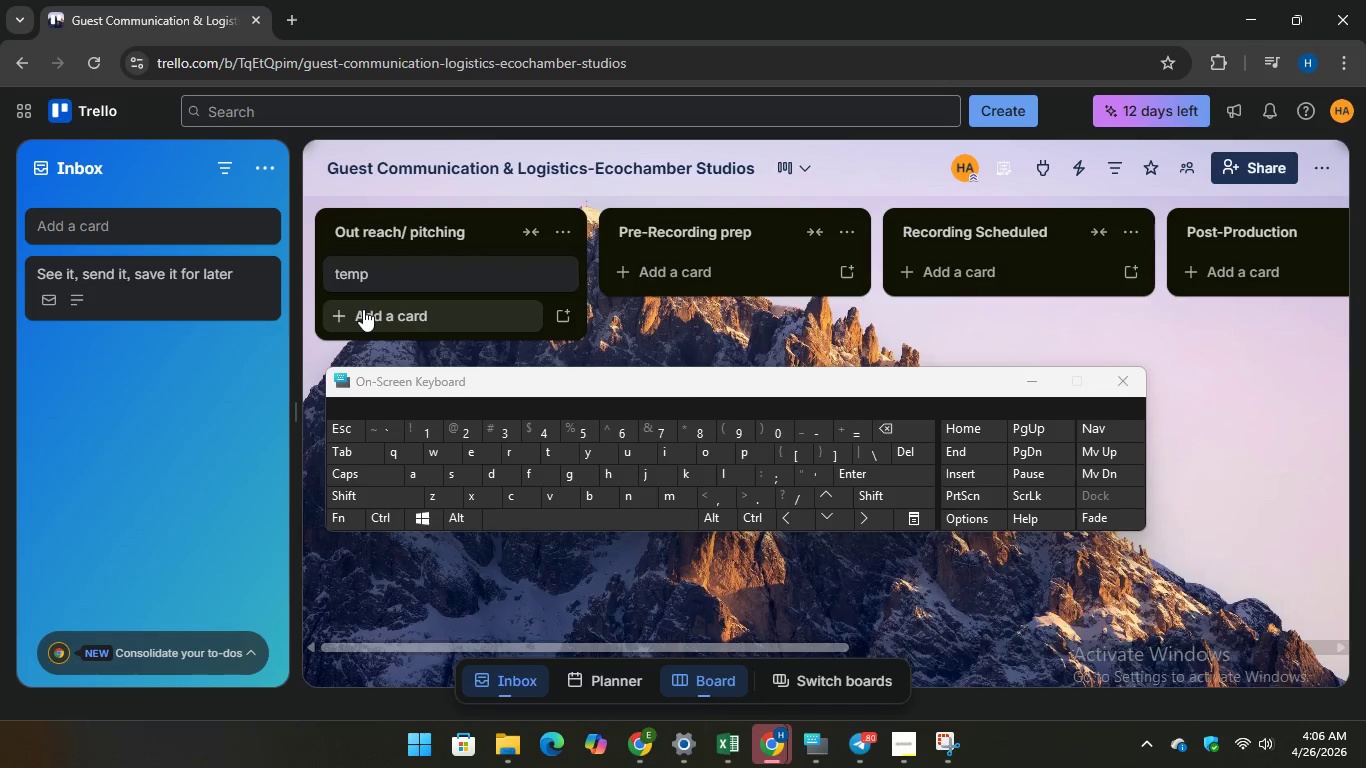 
wait(16.98)
 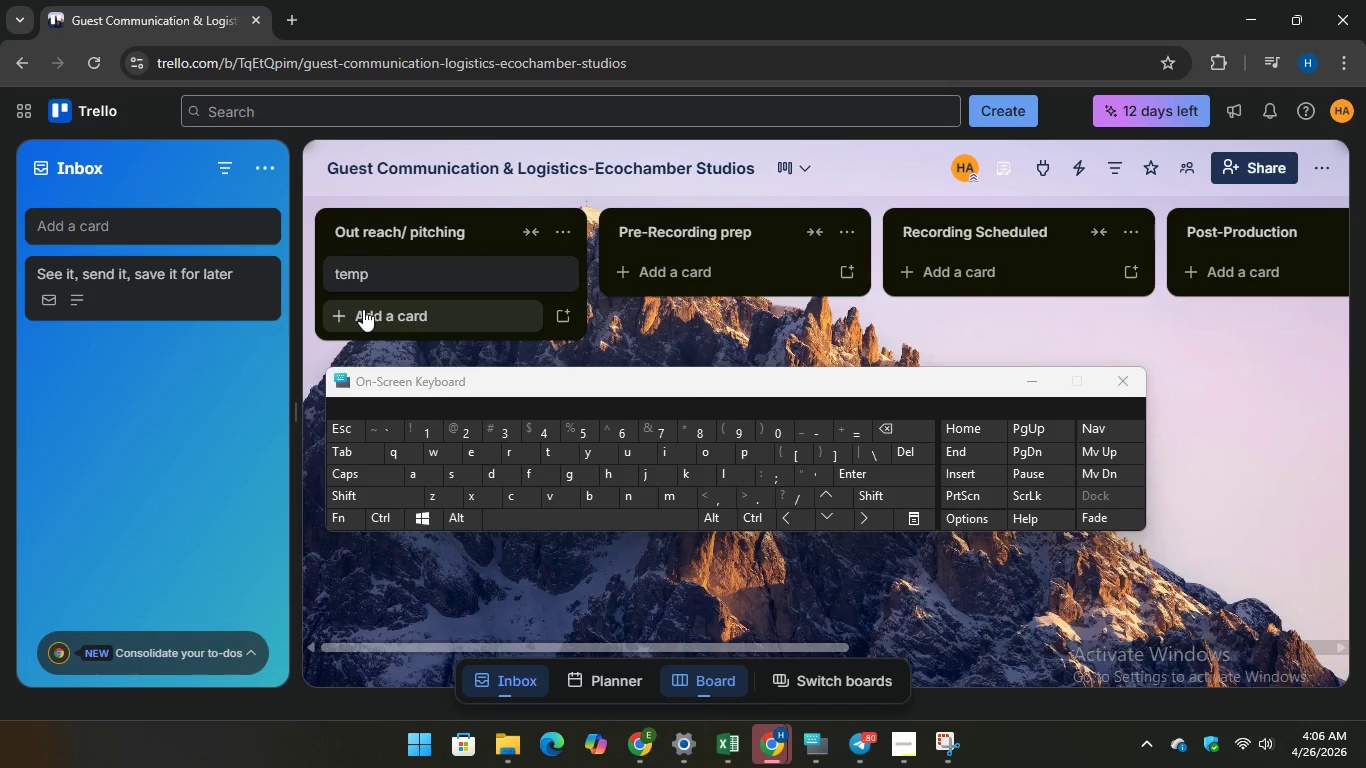 
left_click([385, 319])
 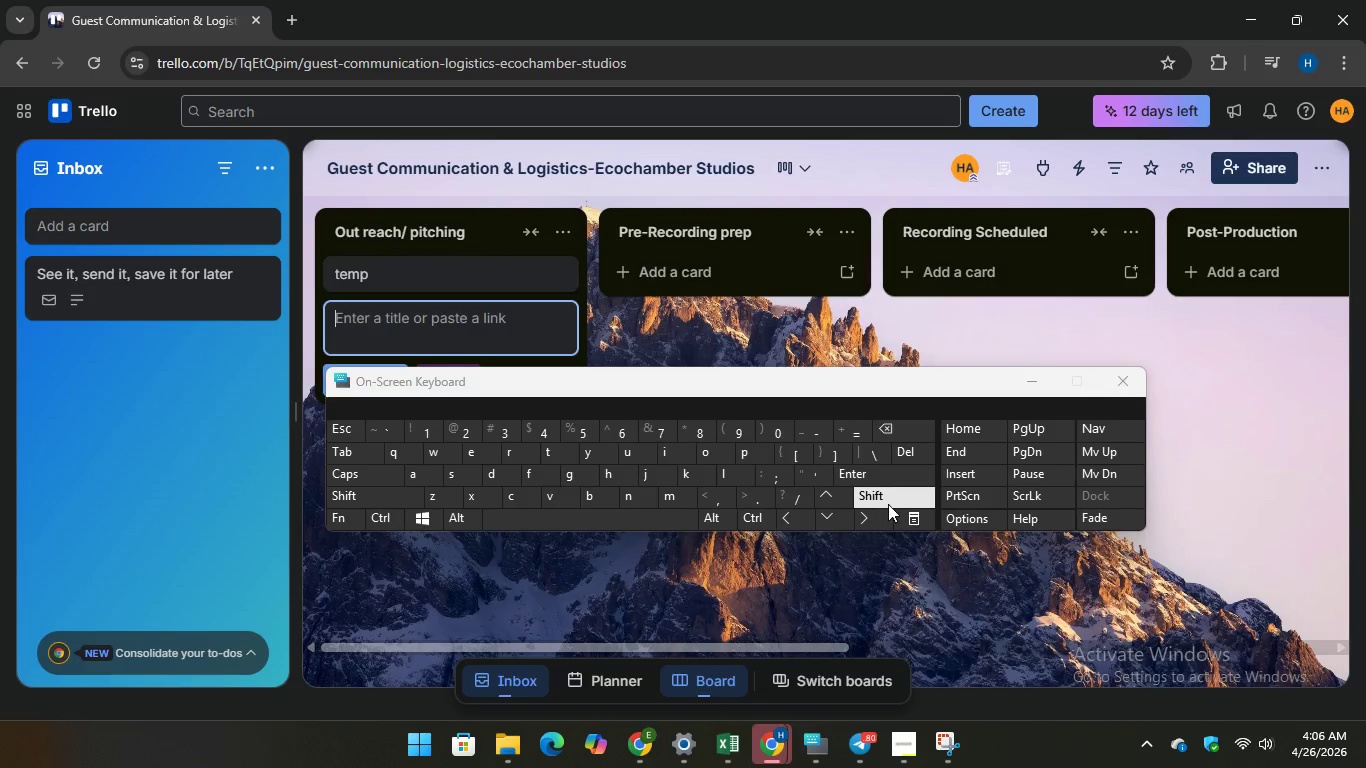 
key(Shift+M)
 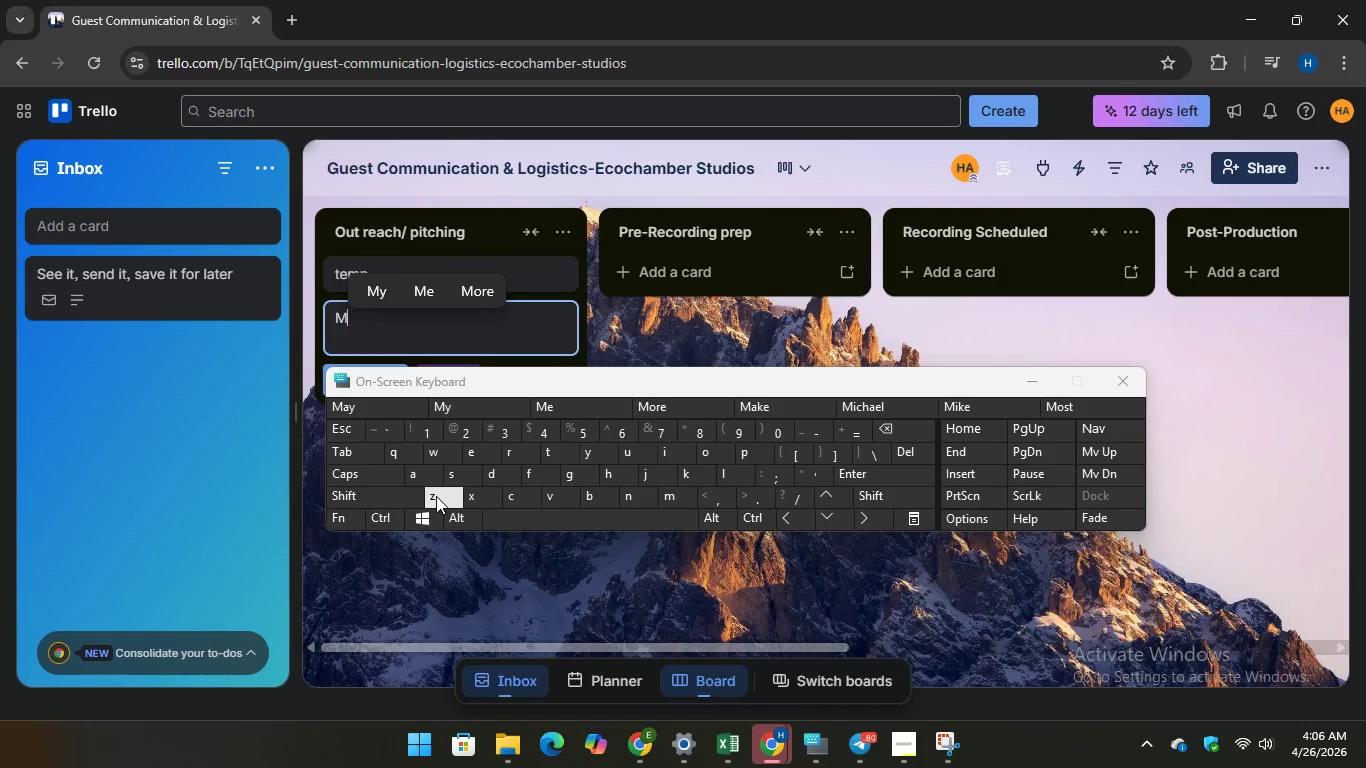 
type(ar)
 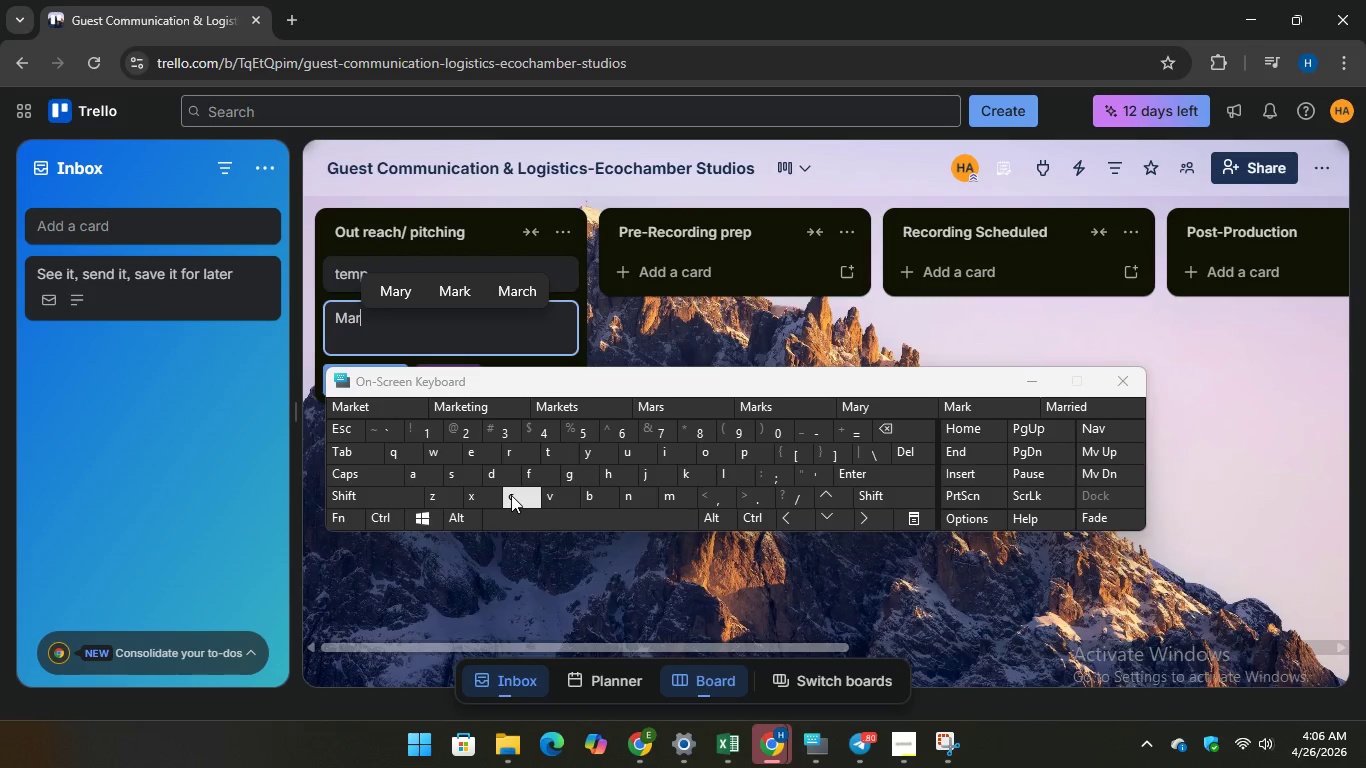 
key(C)
 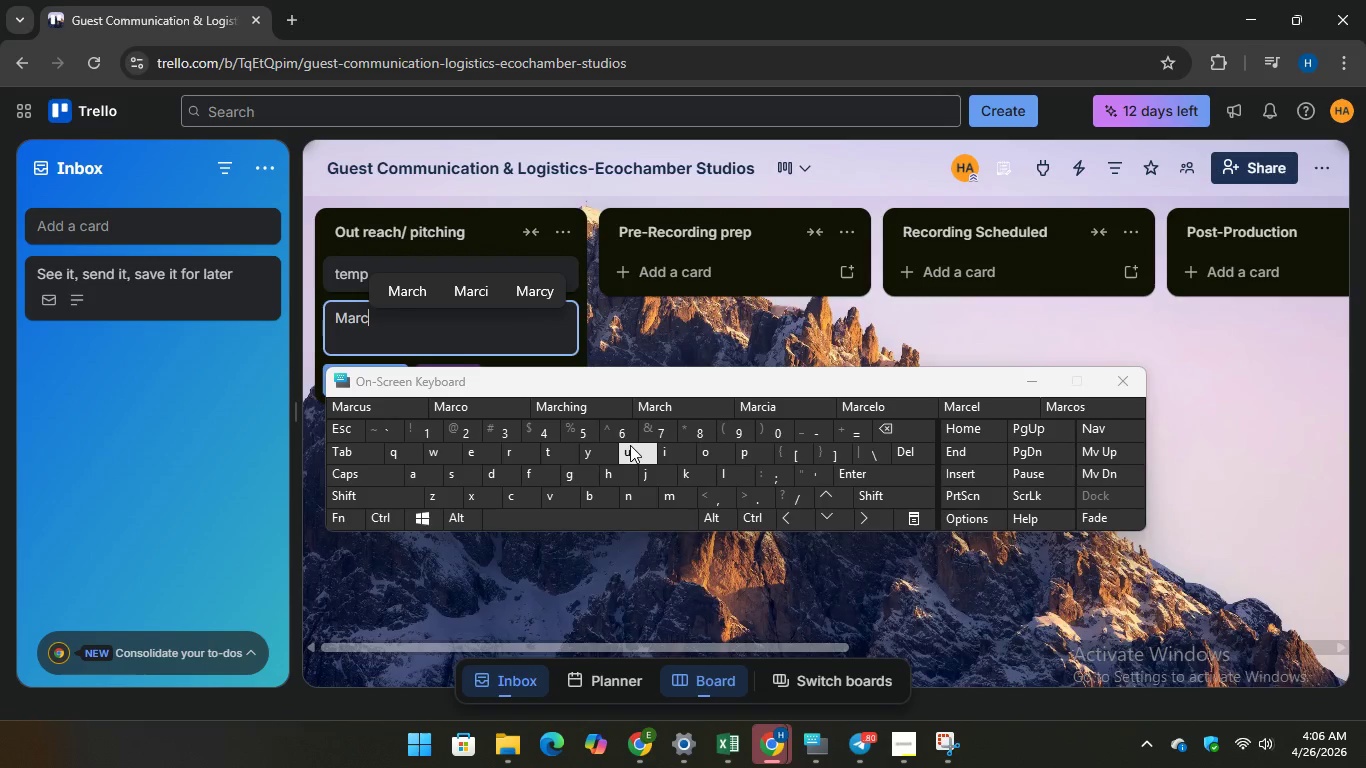 
type(us )
 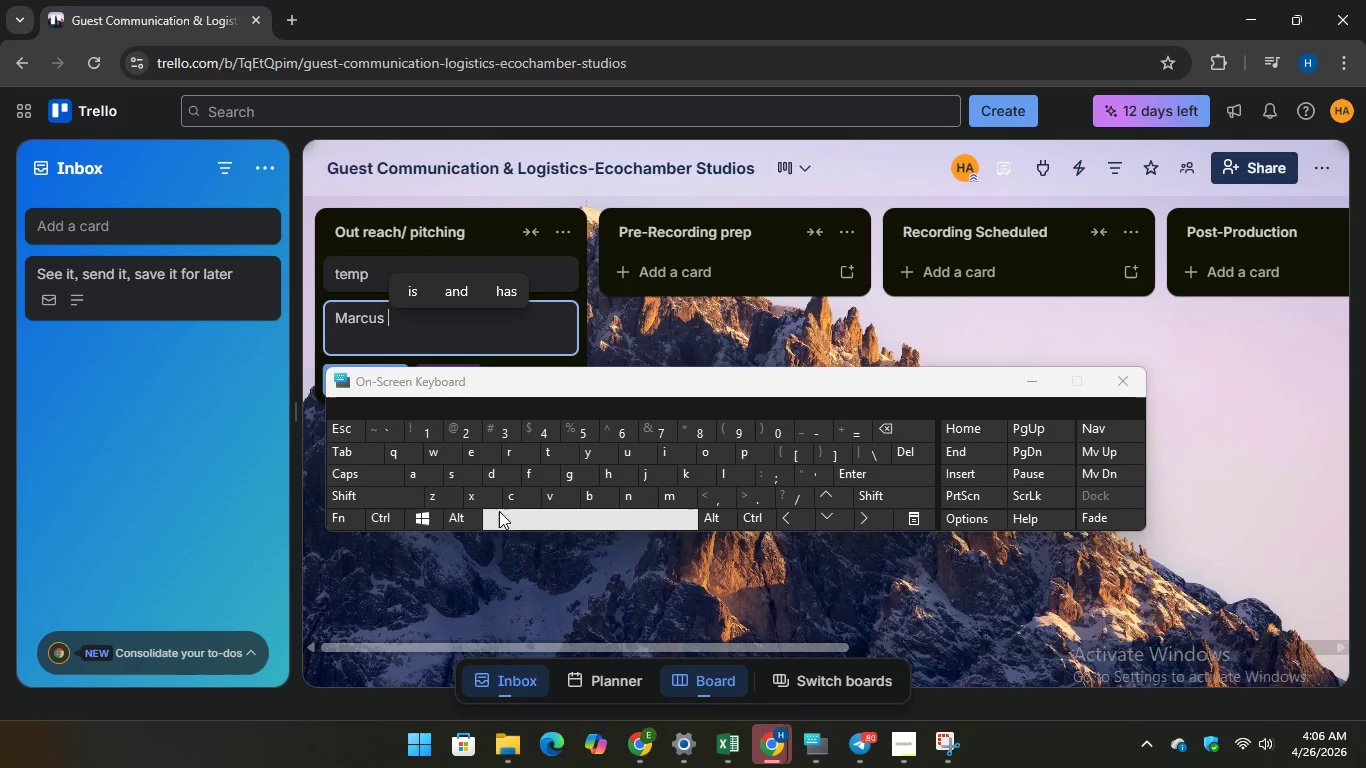 
type(webb)
 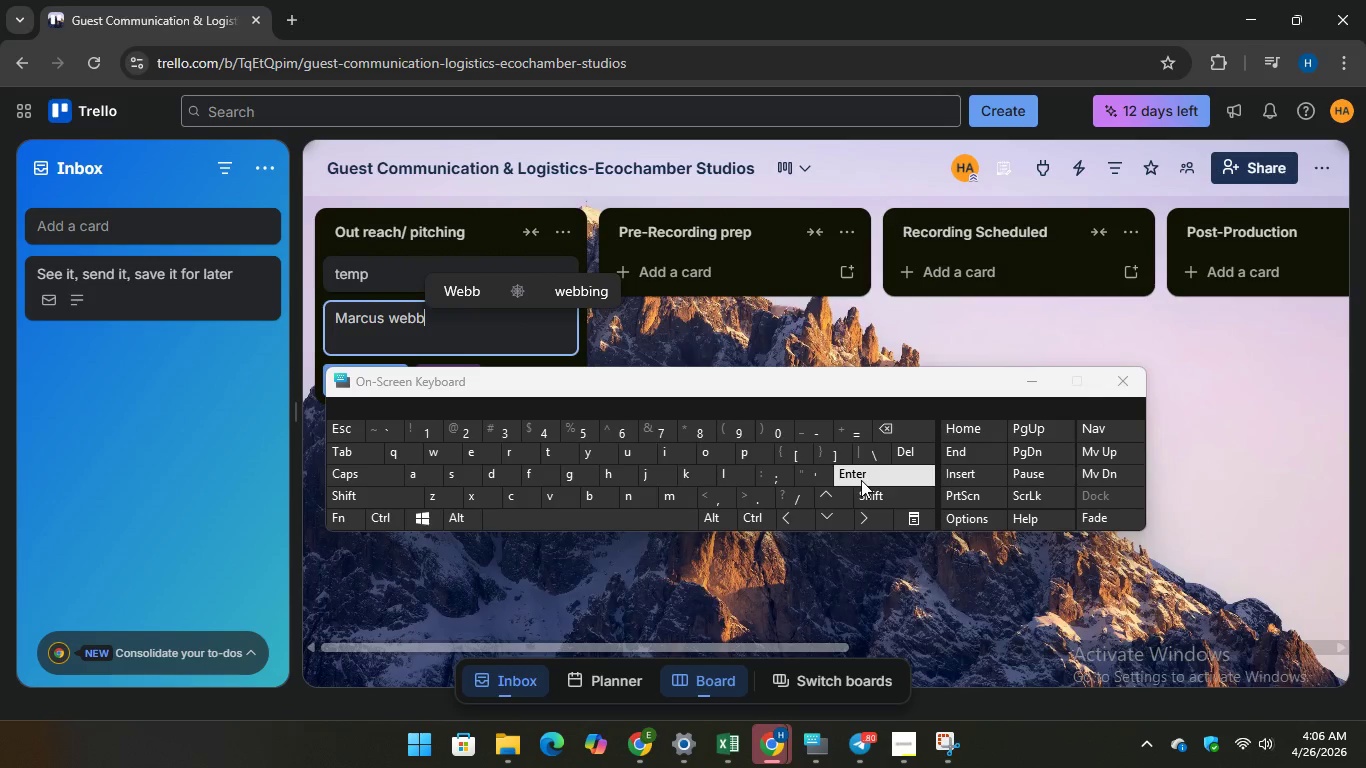 
key(Enter)
 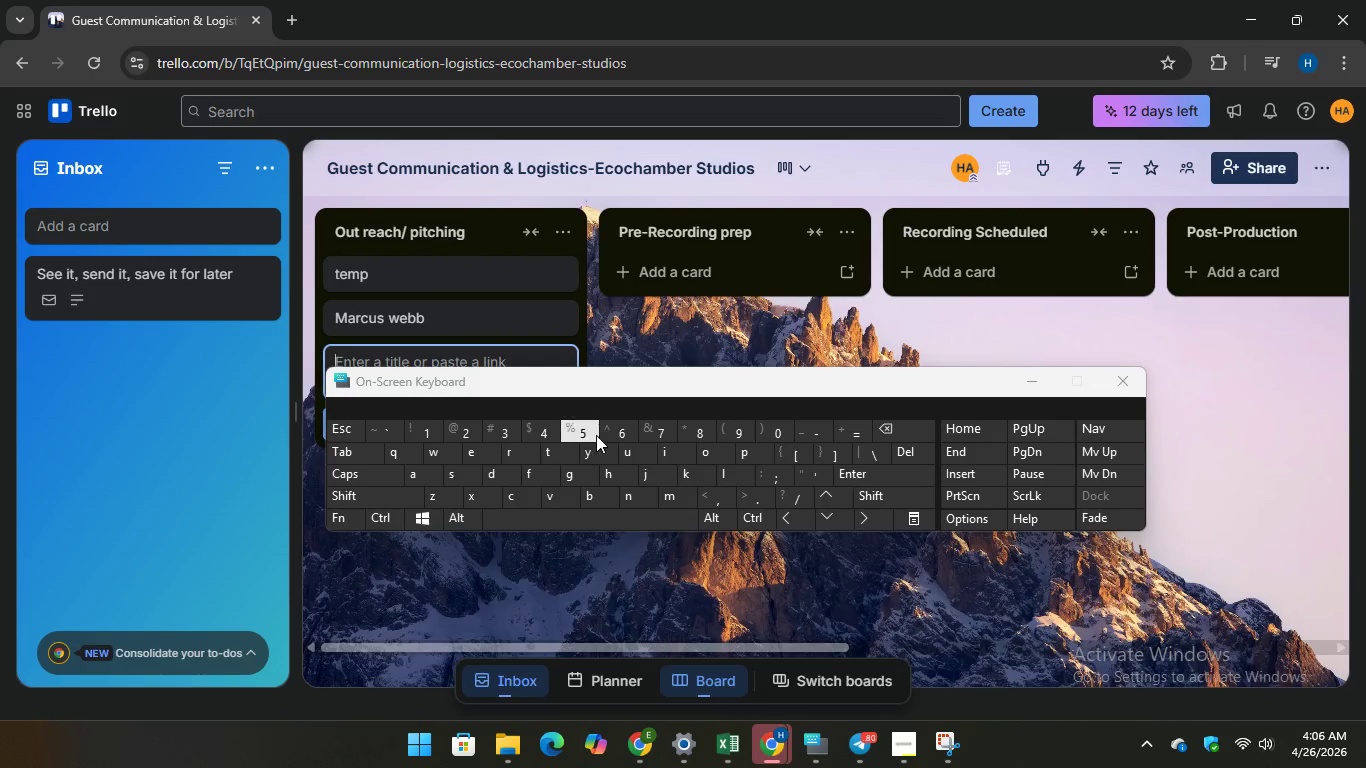 
wait(5.78)
 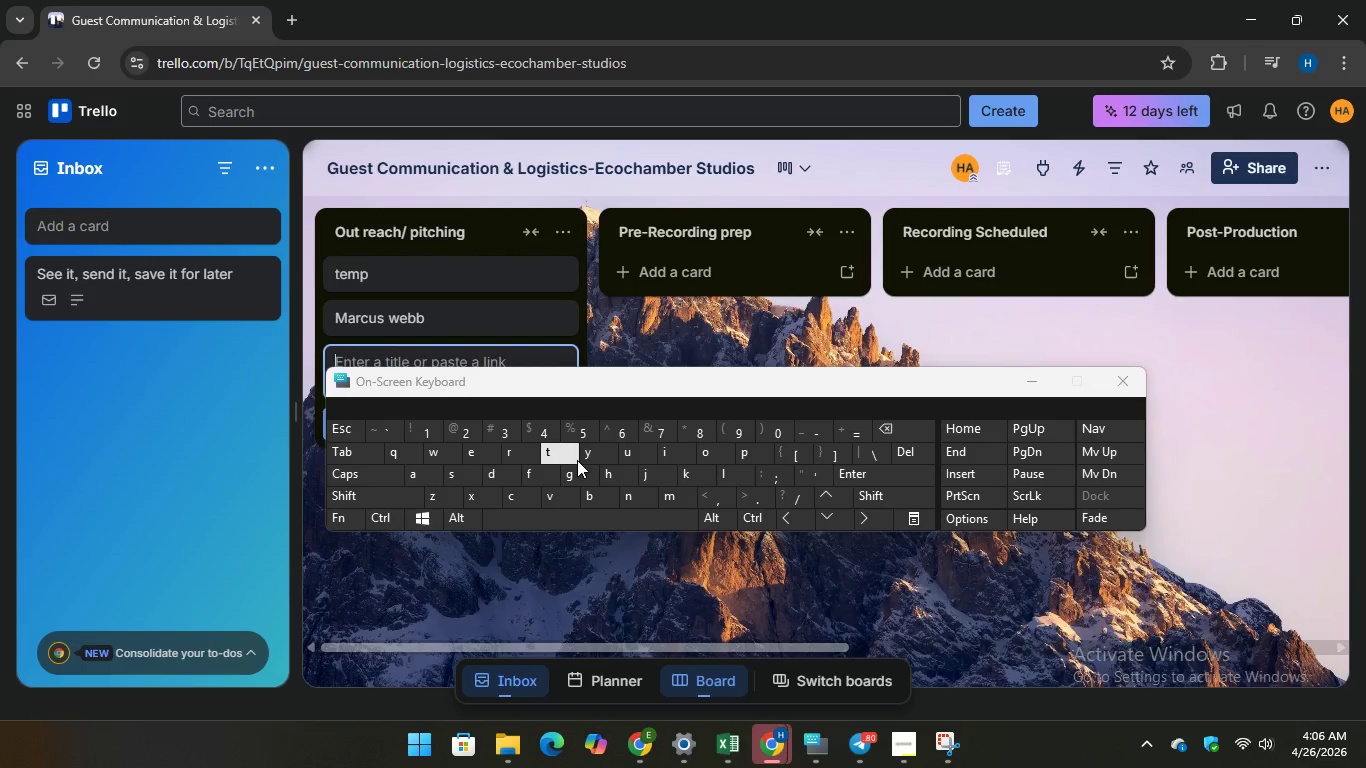 
type(priya sharma)
 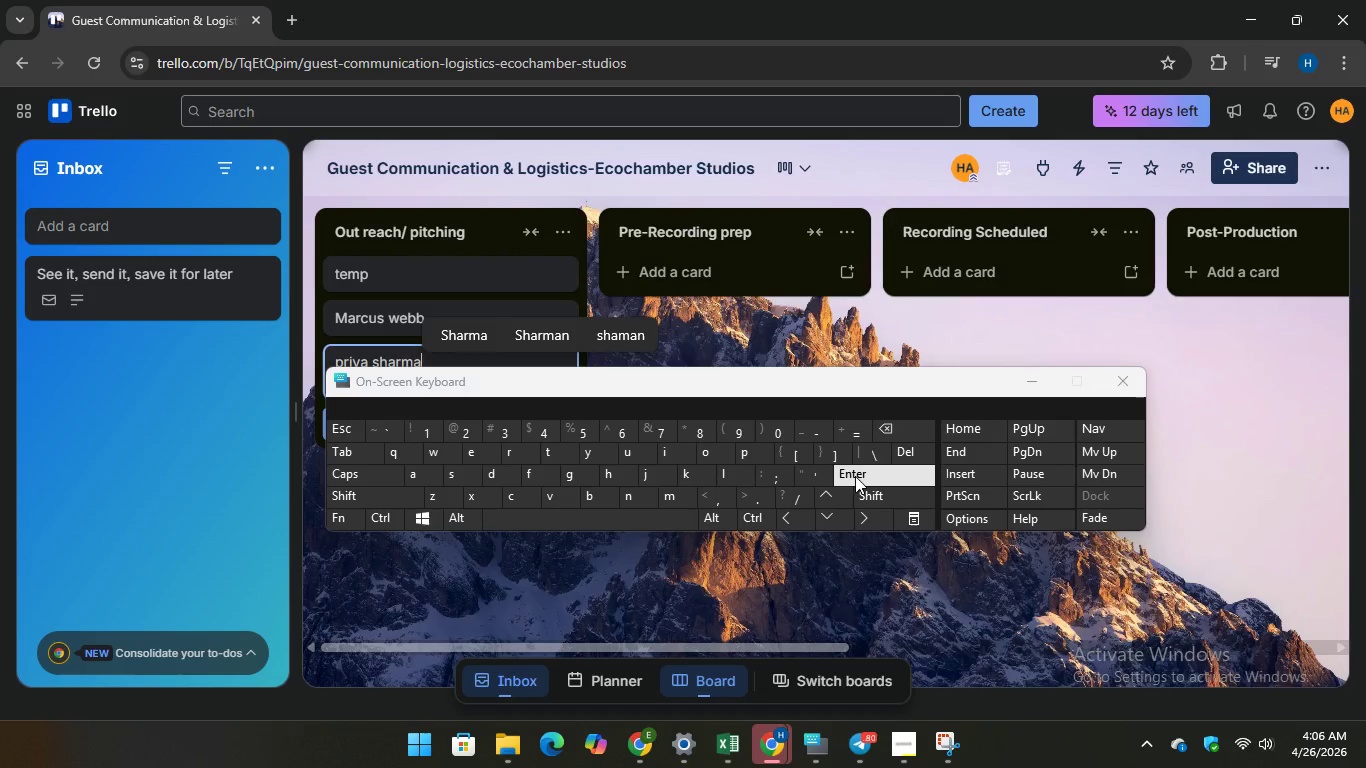 
key(Enter)
 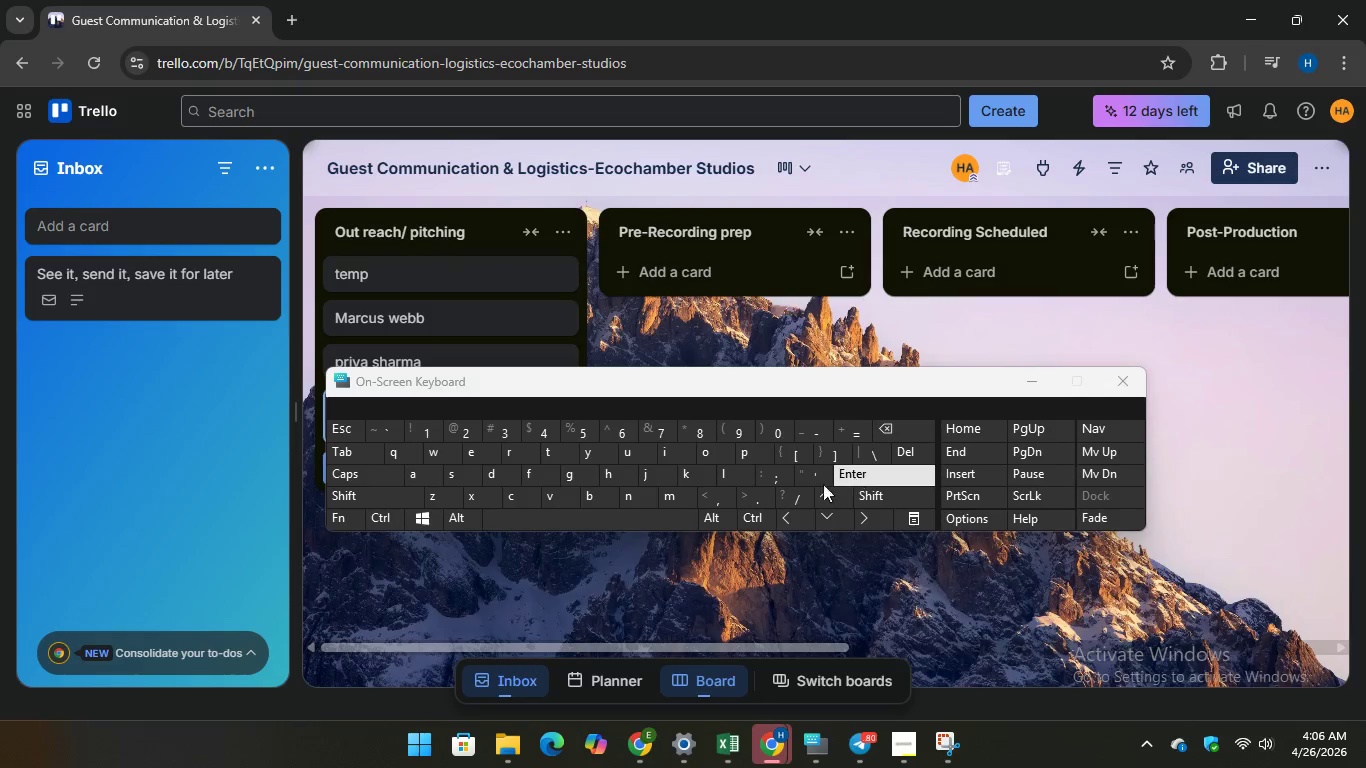 
wait(6.16)
 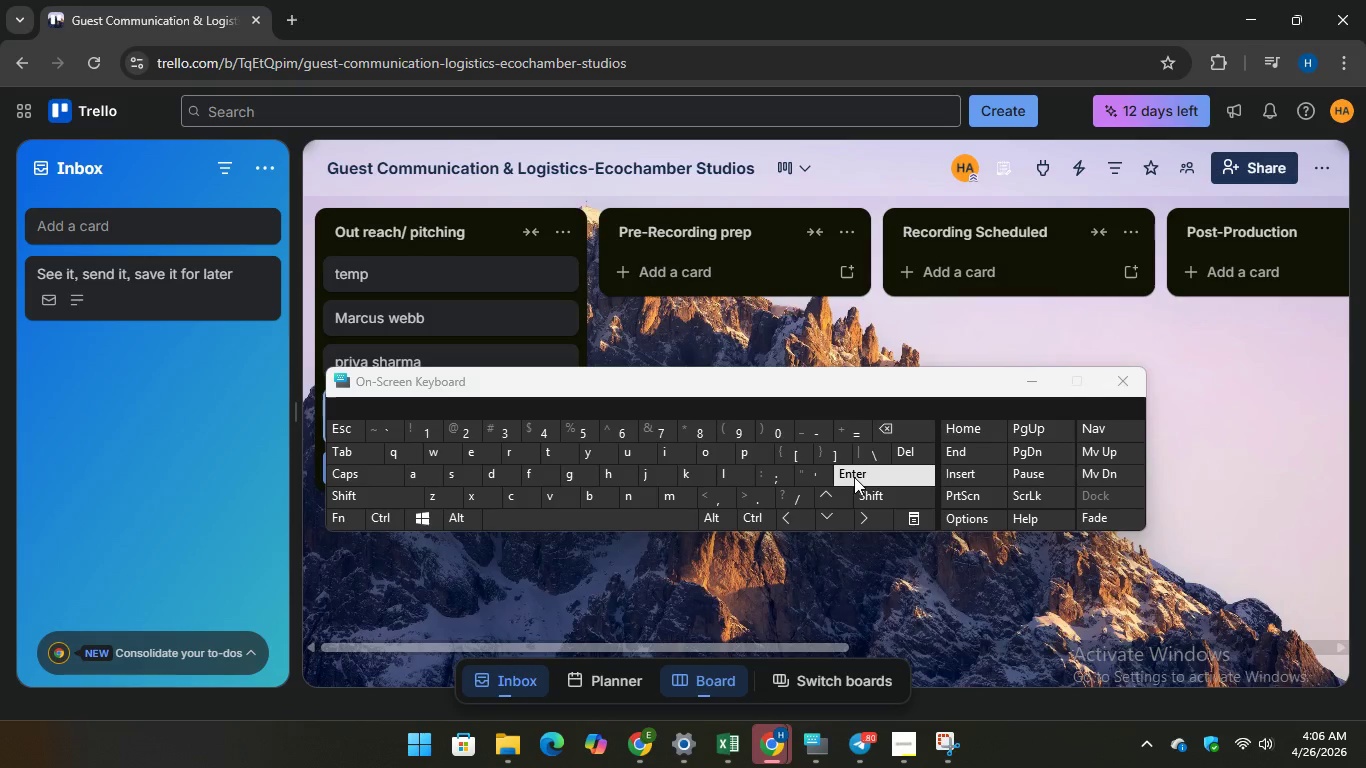 
key(D)
 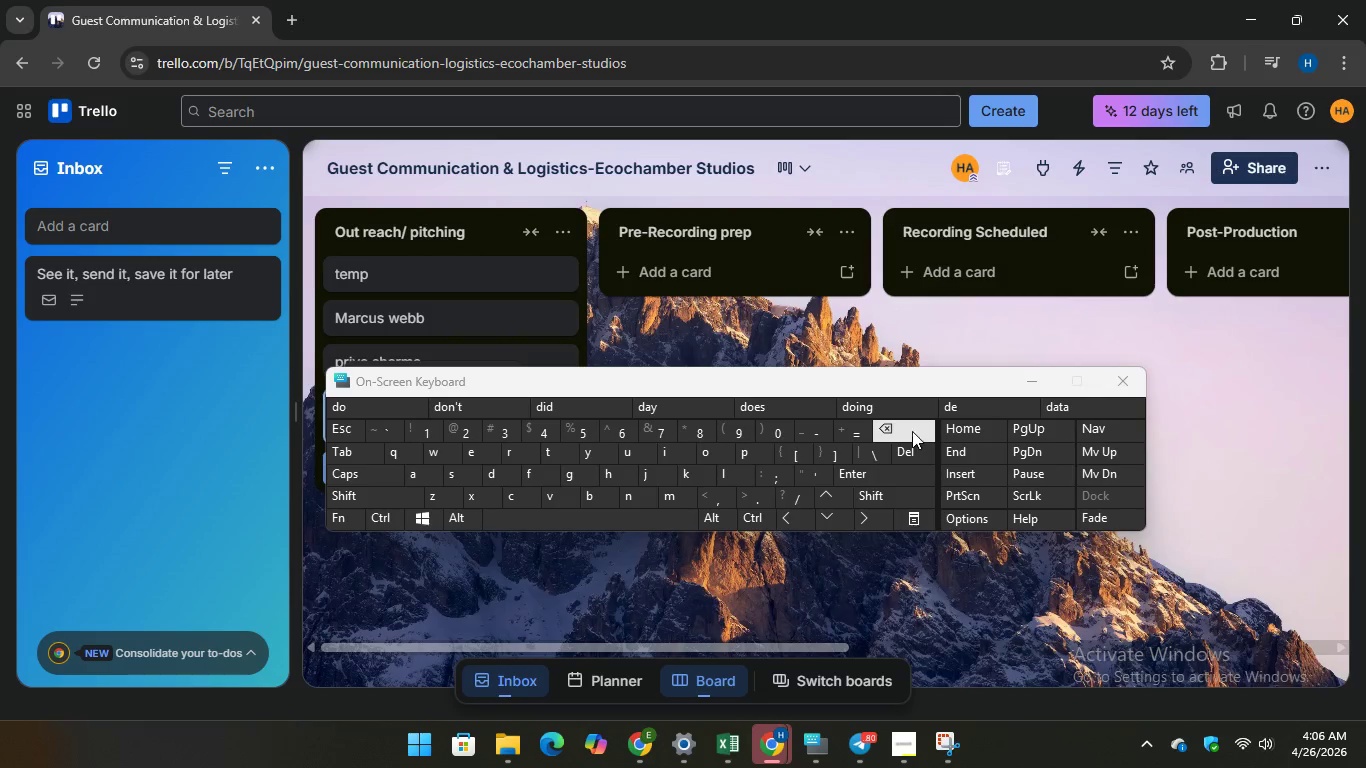 
key(Backspace)
 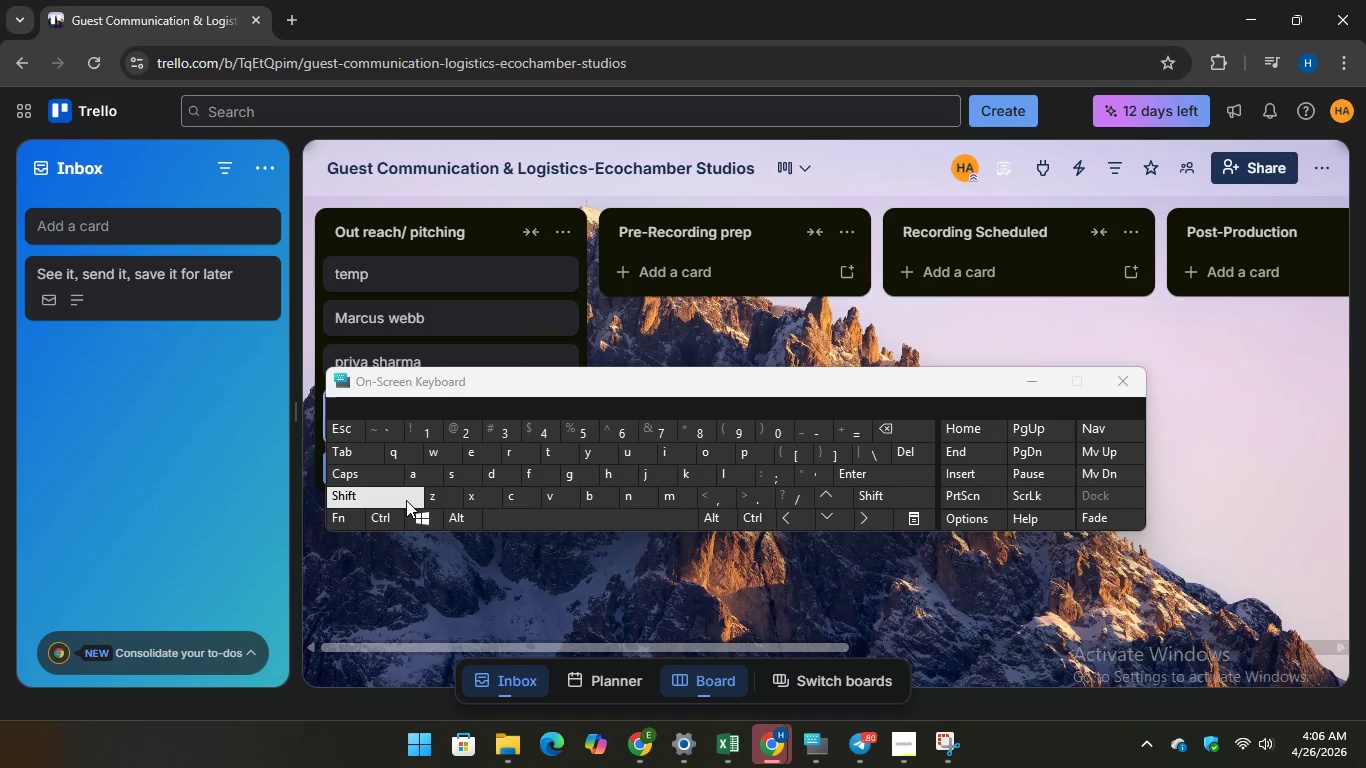 
key(Shift+D)
 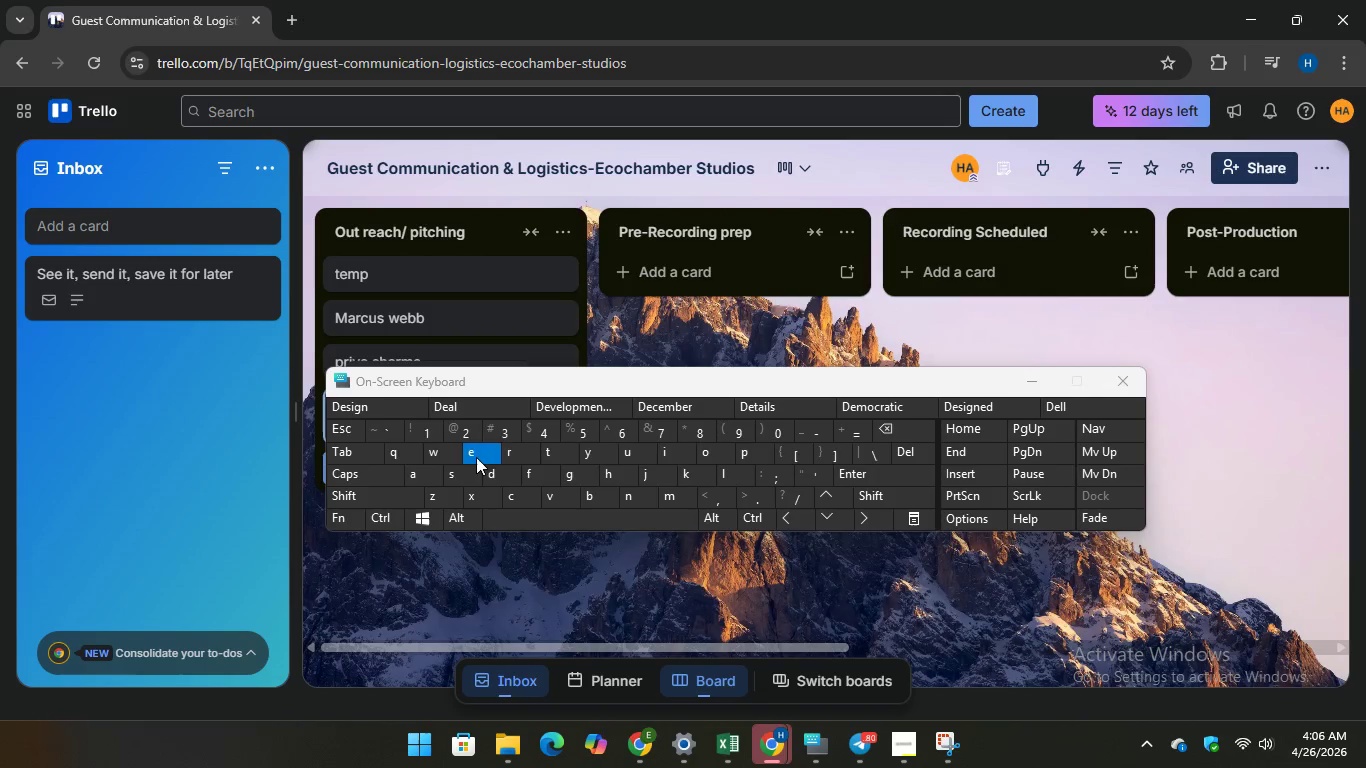 
type(evon ok)
 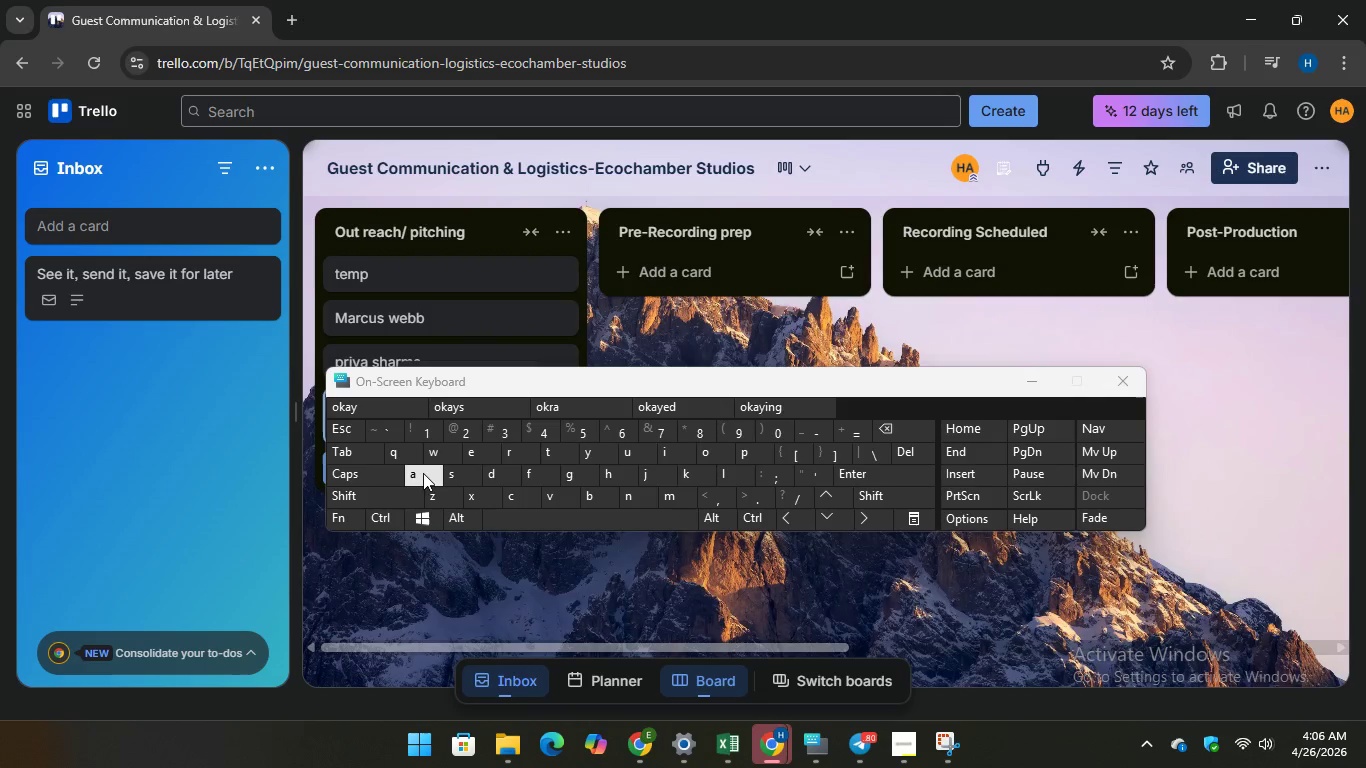 
type(afor)
 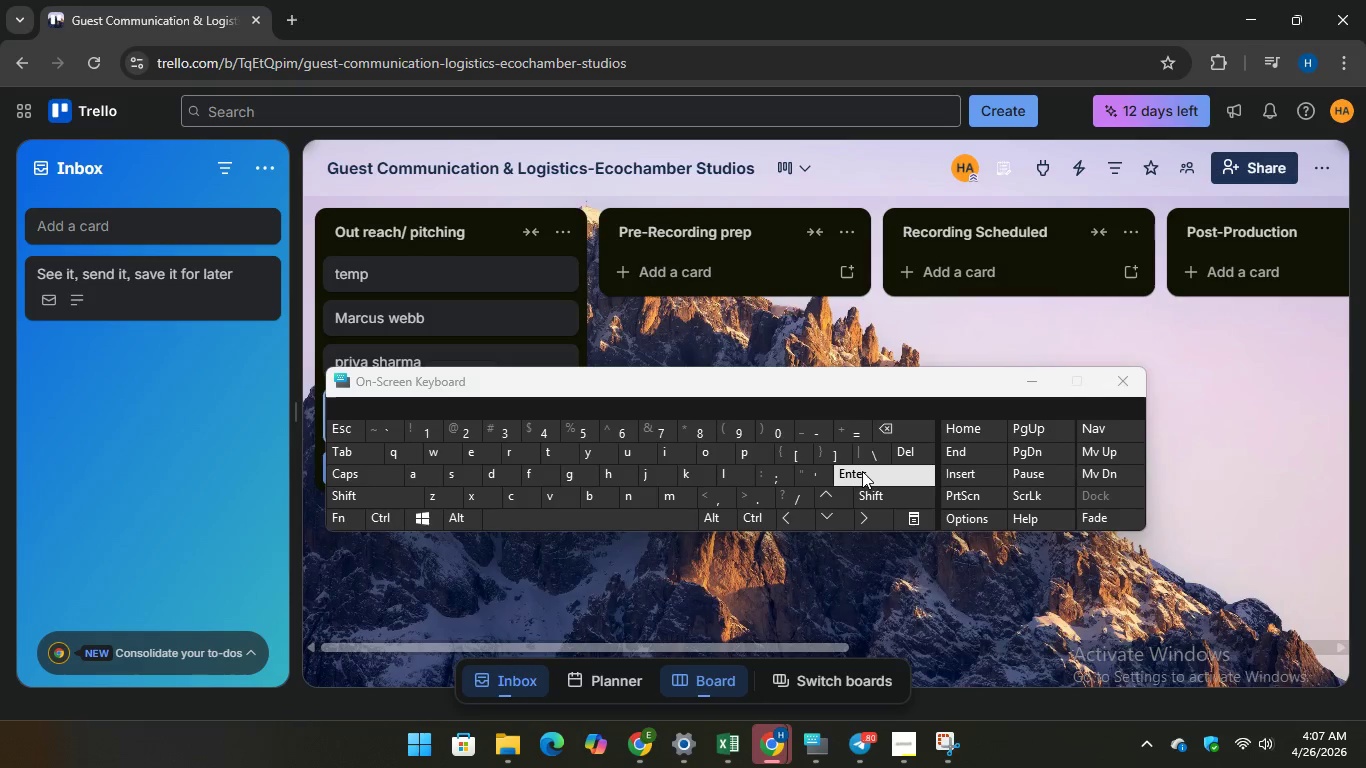 
key(Enter)
 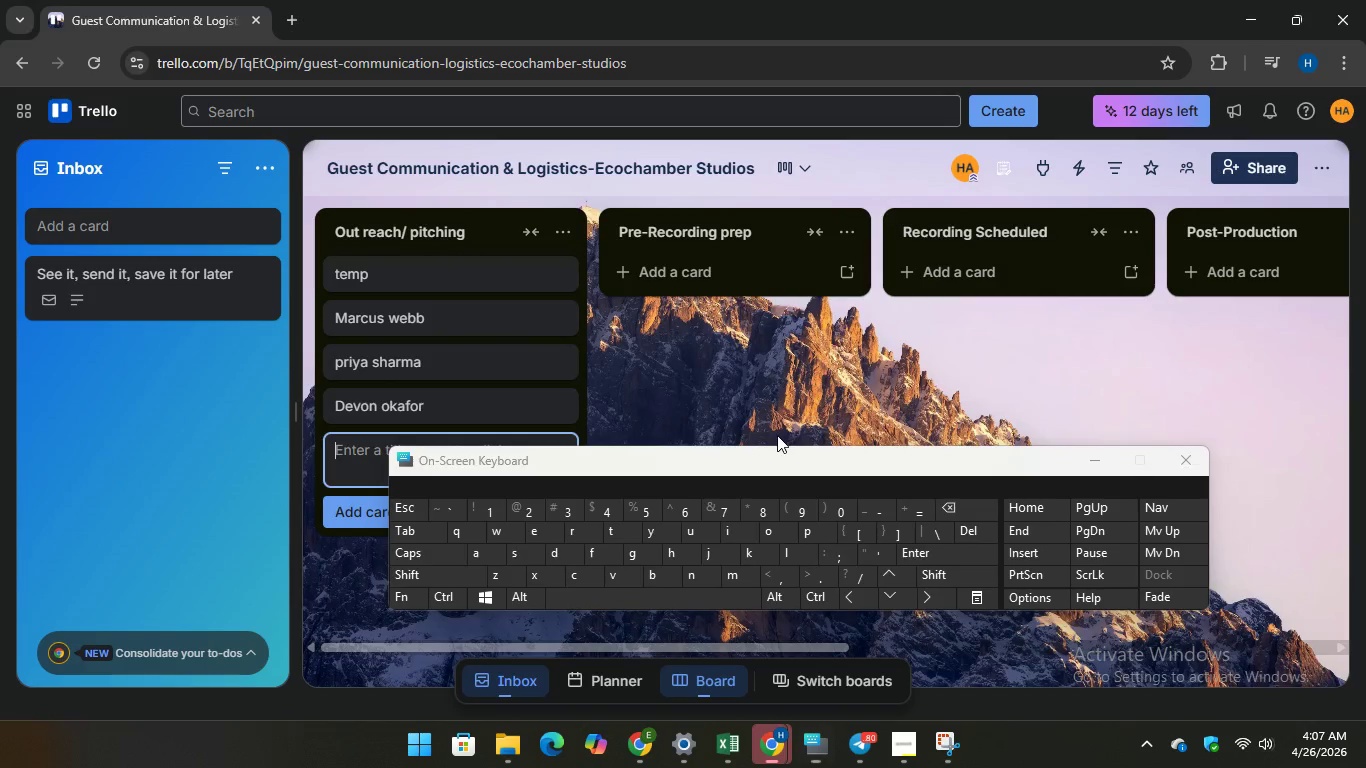 
left_click([685, 273])
 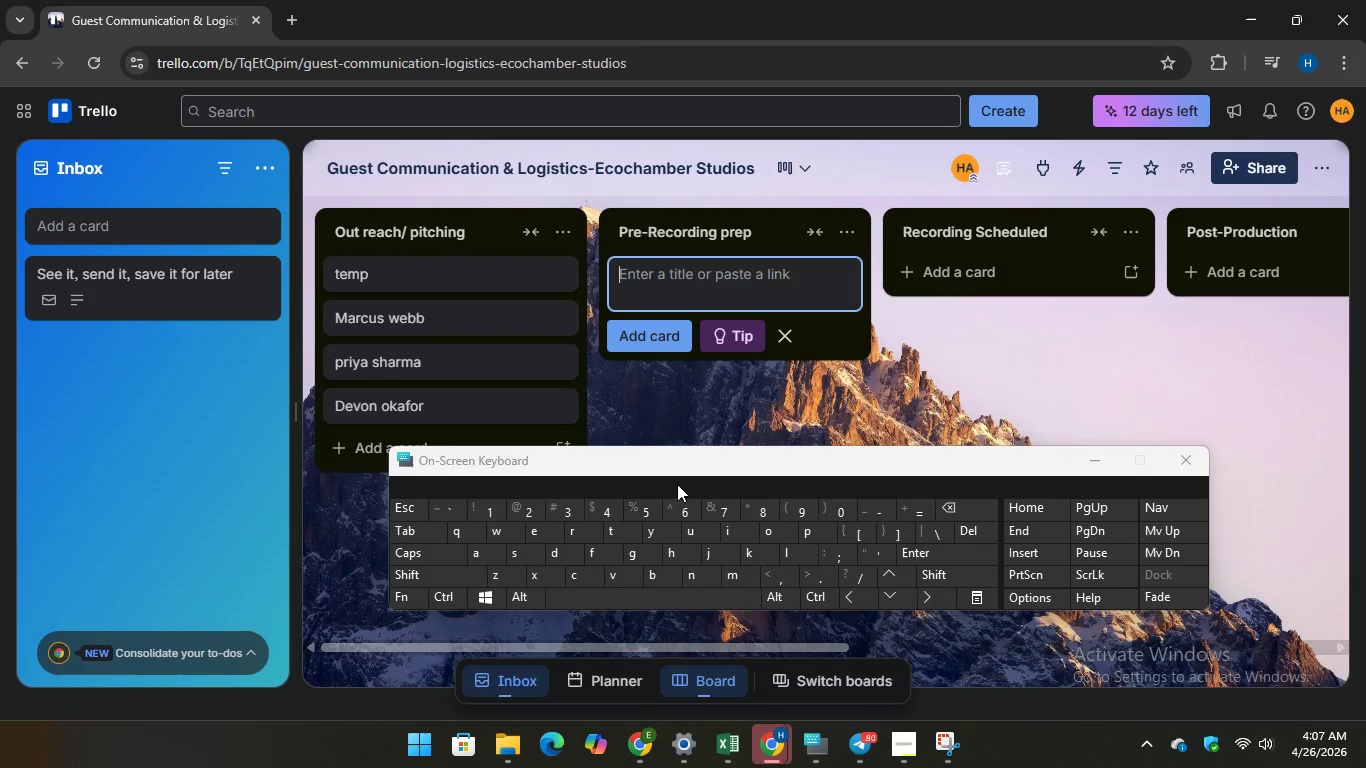 
type(Lena FI)
 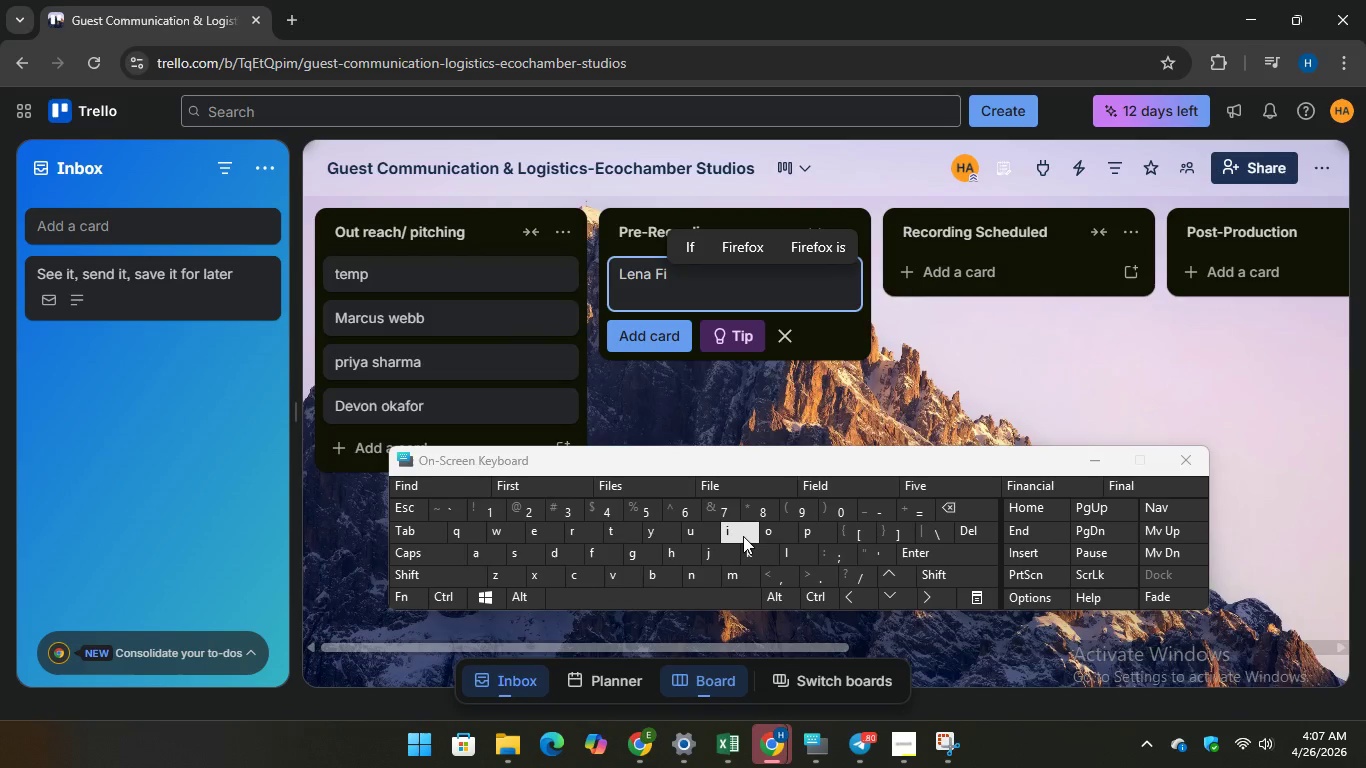 
type(scher)
 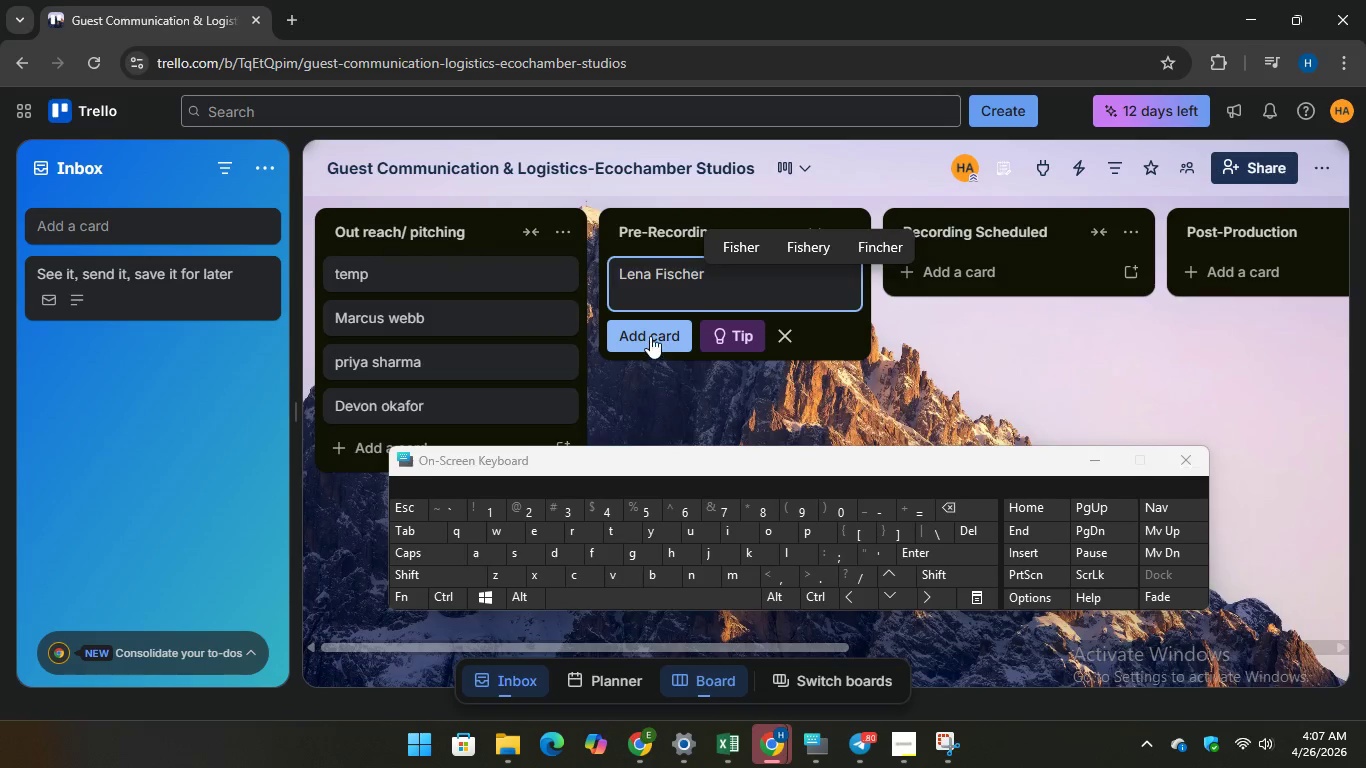 
left_click([650, 336])
 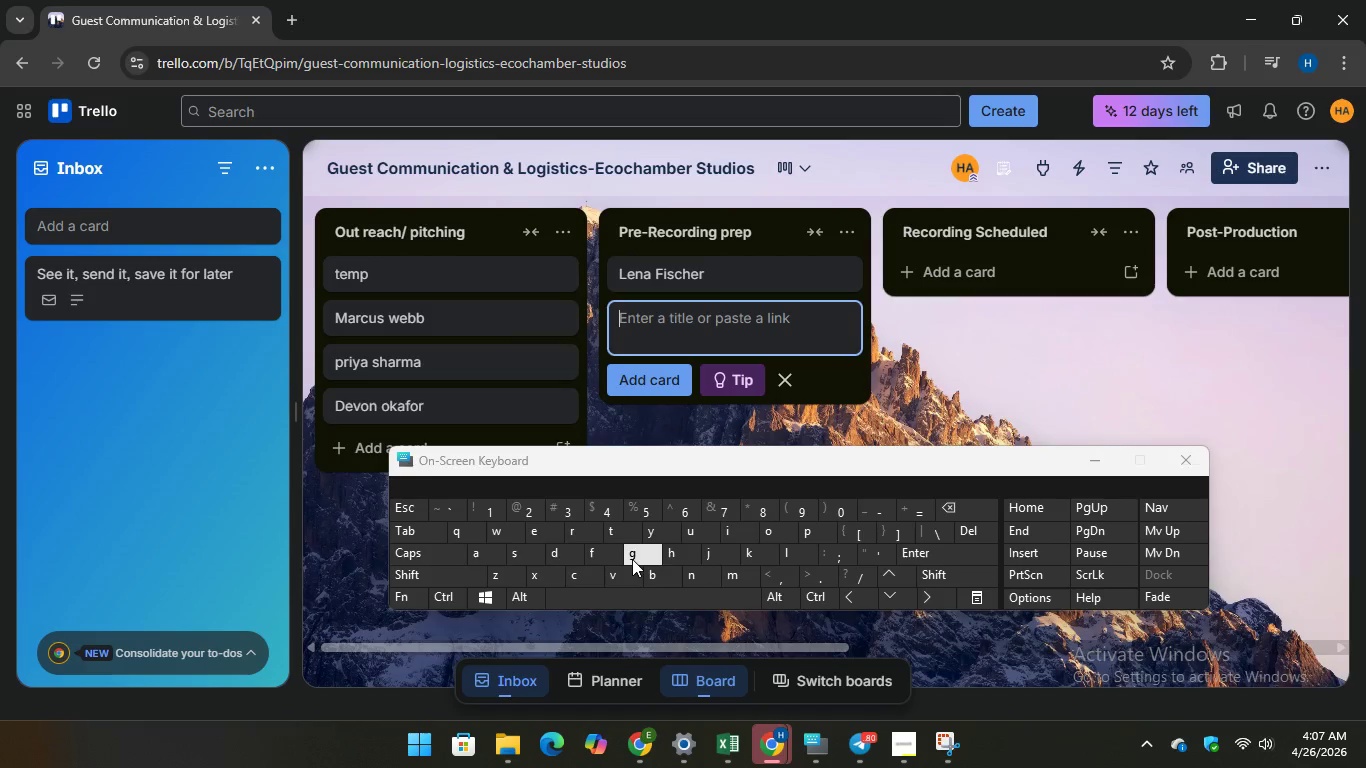 
type(Tomas R)
 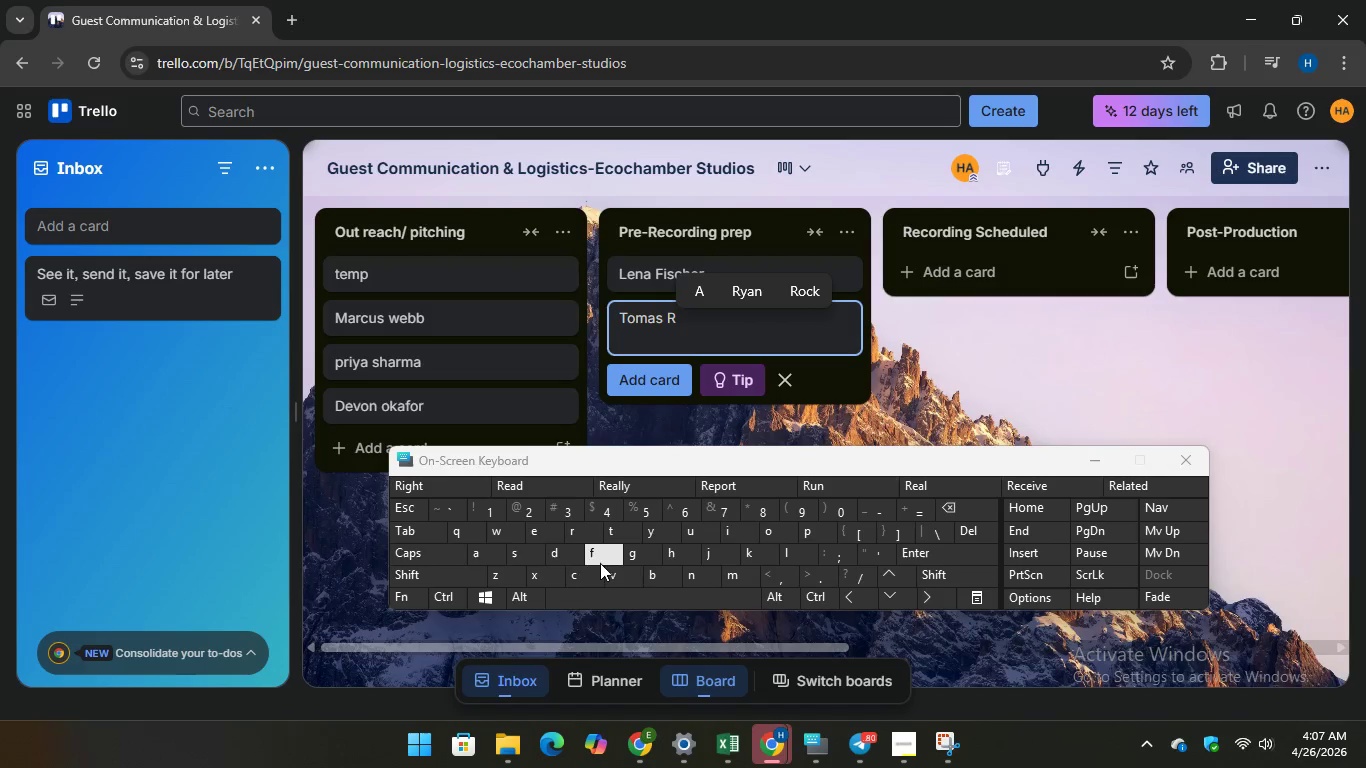 
type(ivera)
 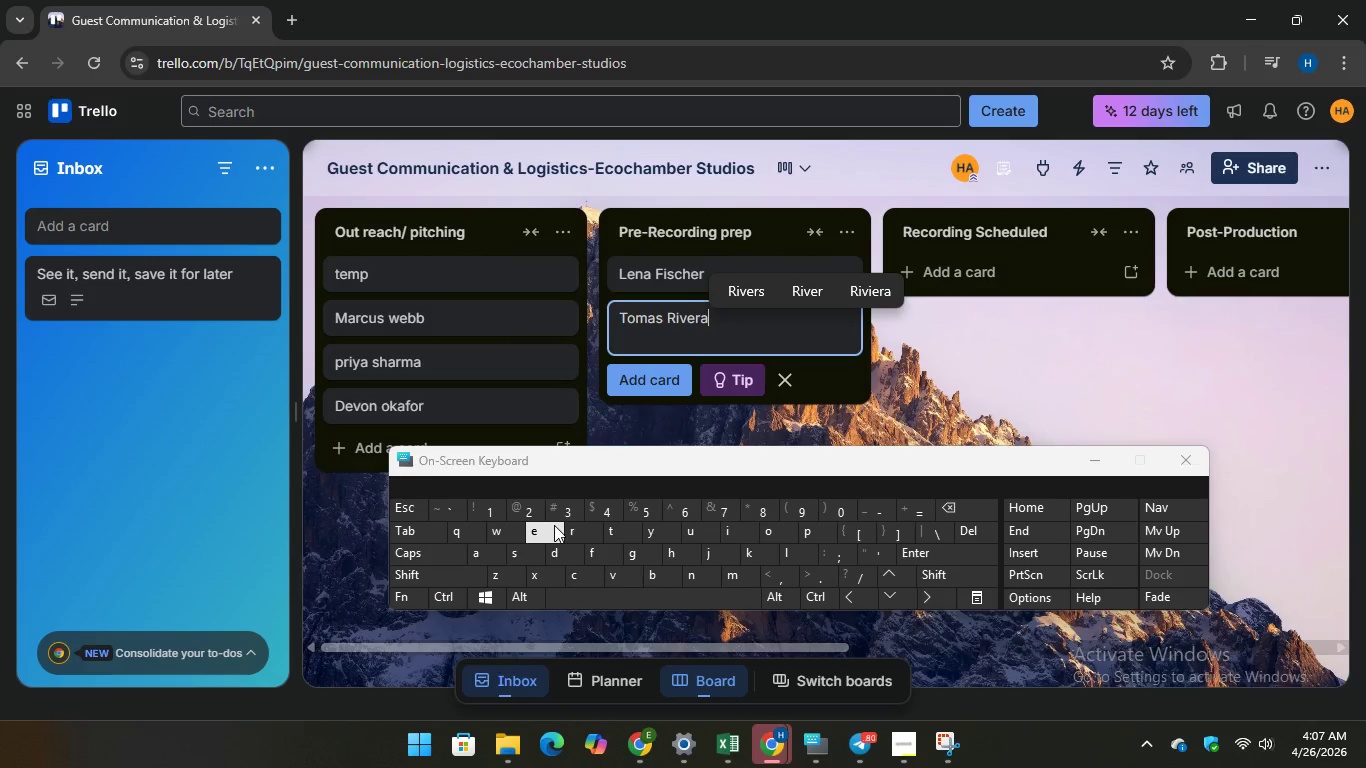 
wait(17.77)
 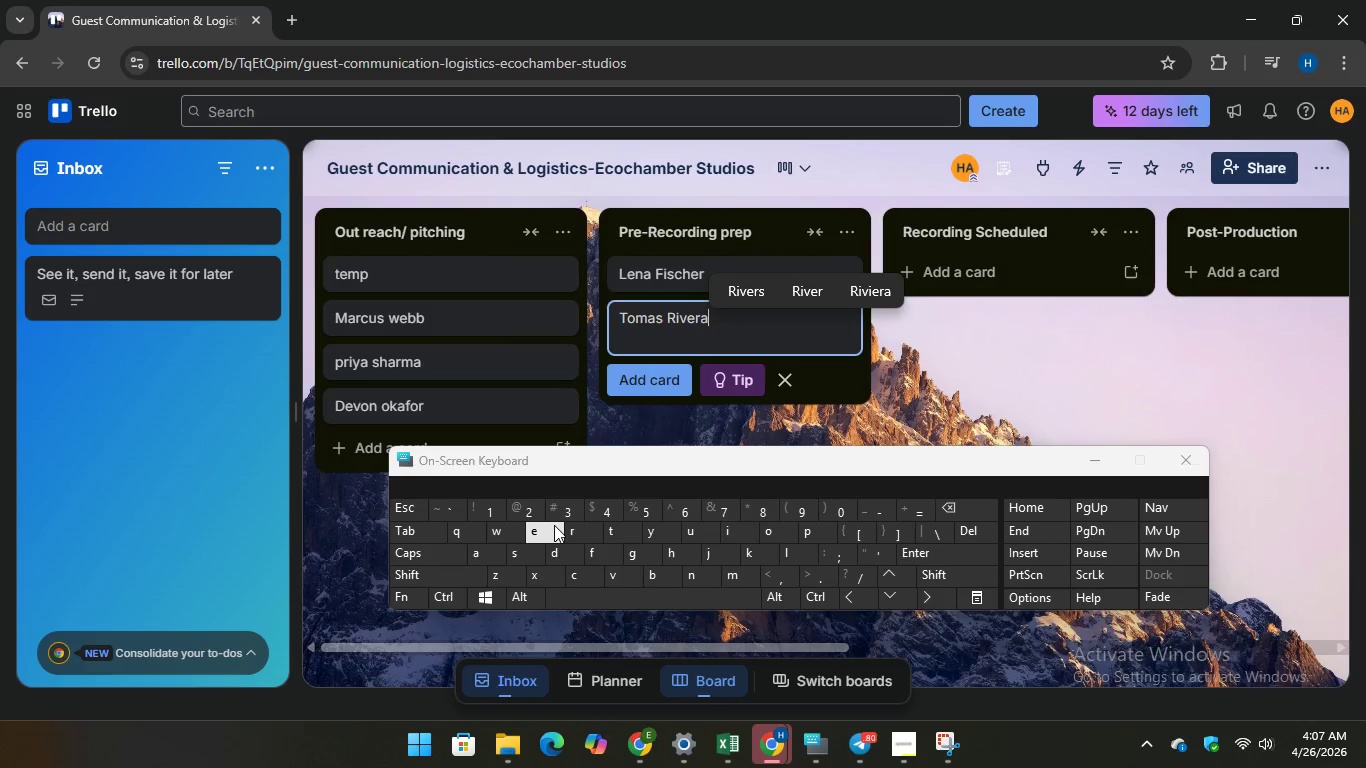 
left_click([644, 376])
 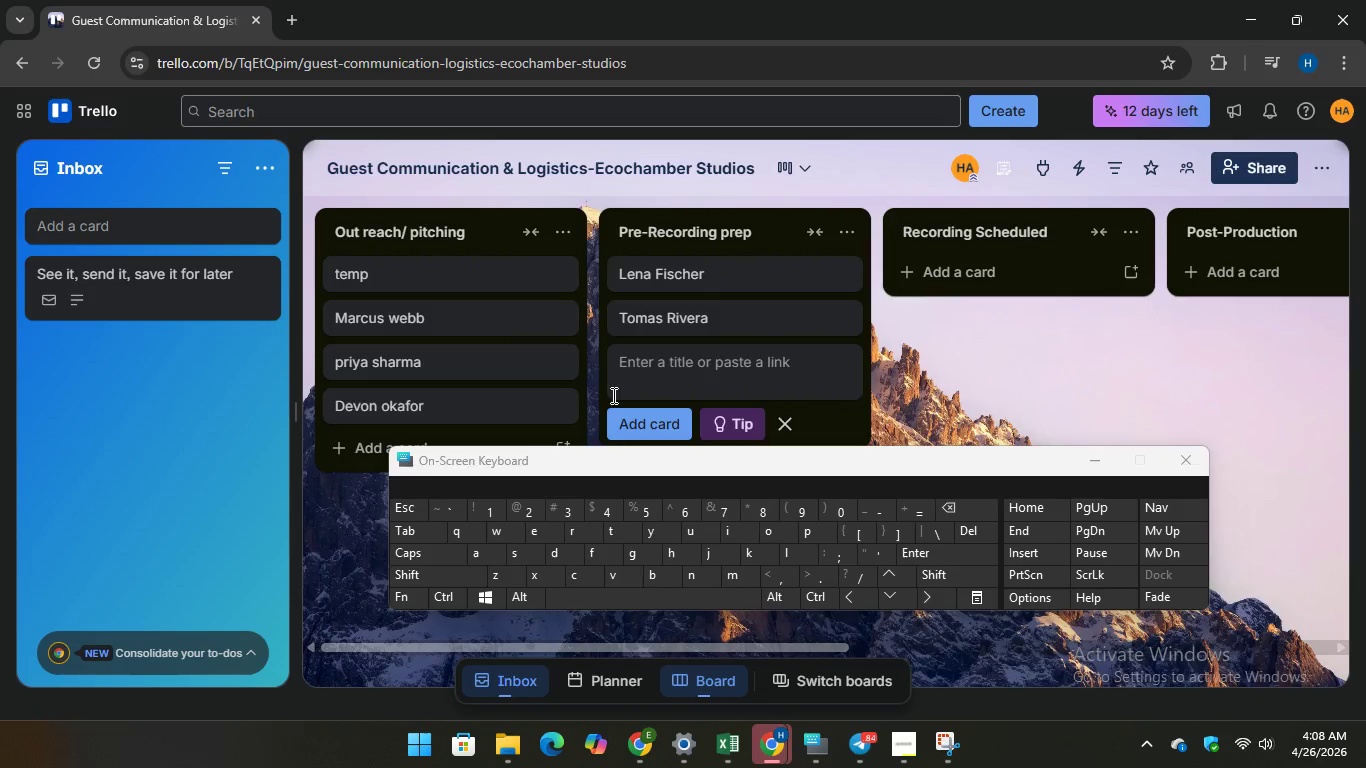 
wait(5.92)
 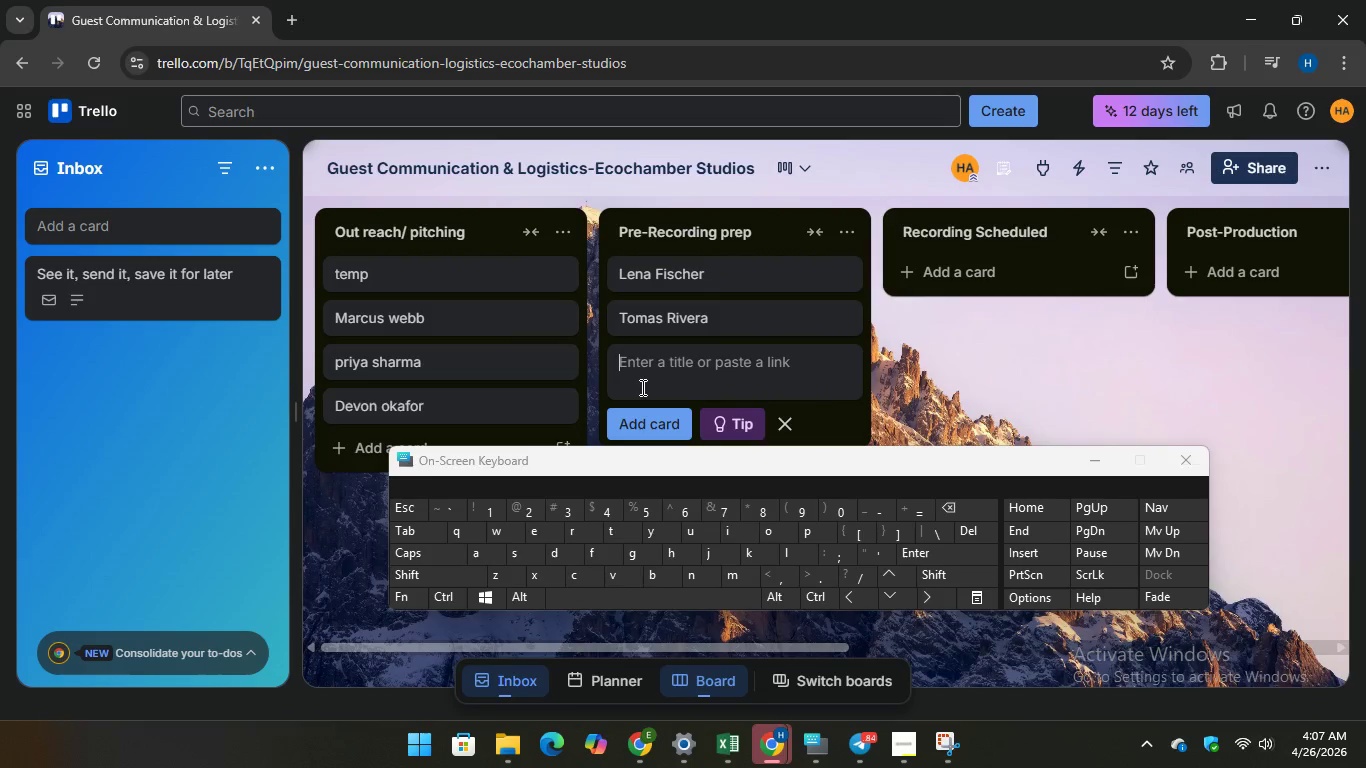 
type(Aal)
 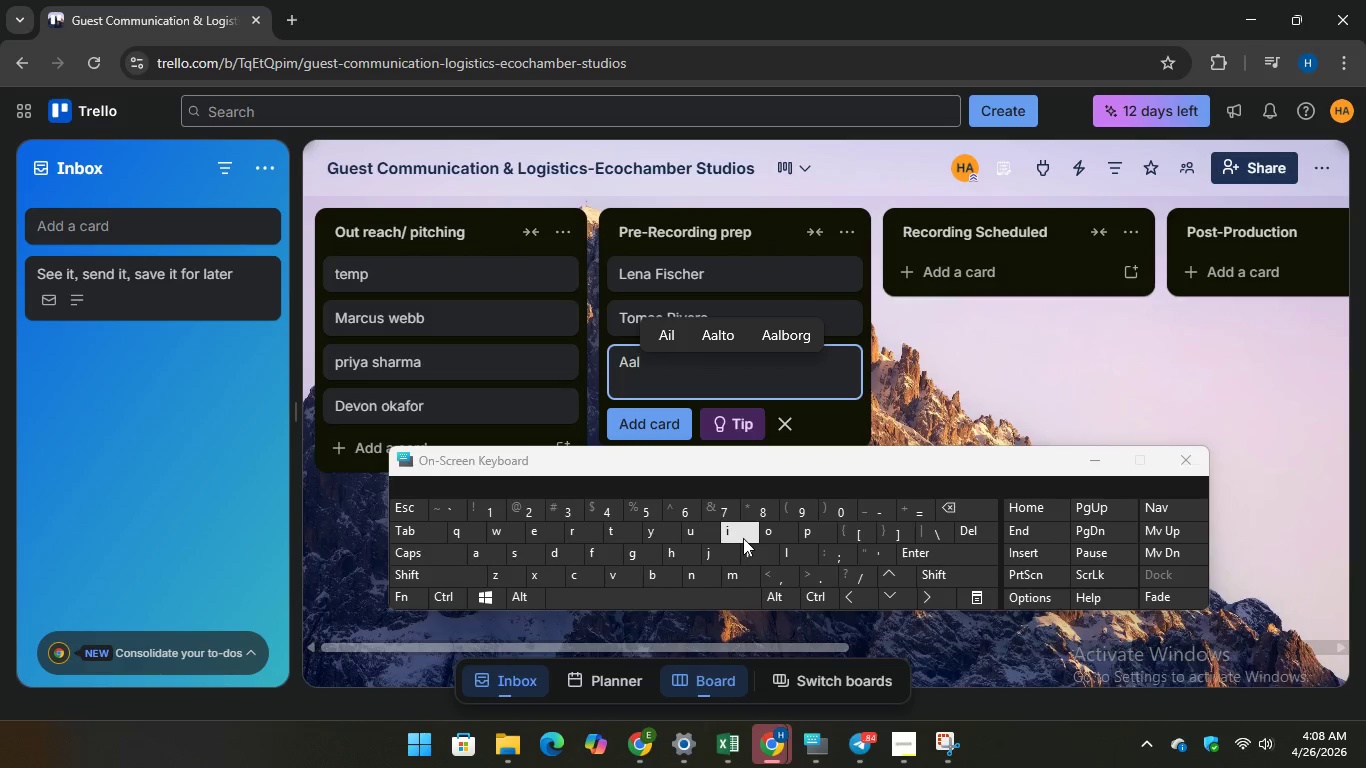 
key(I)
 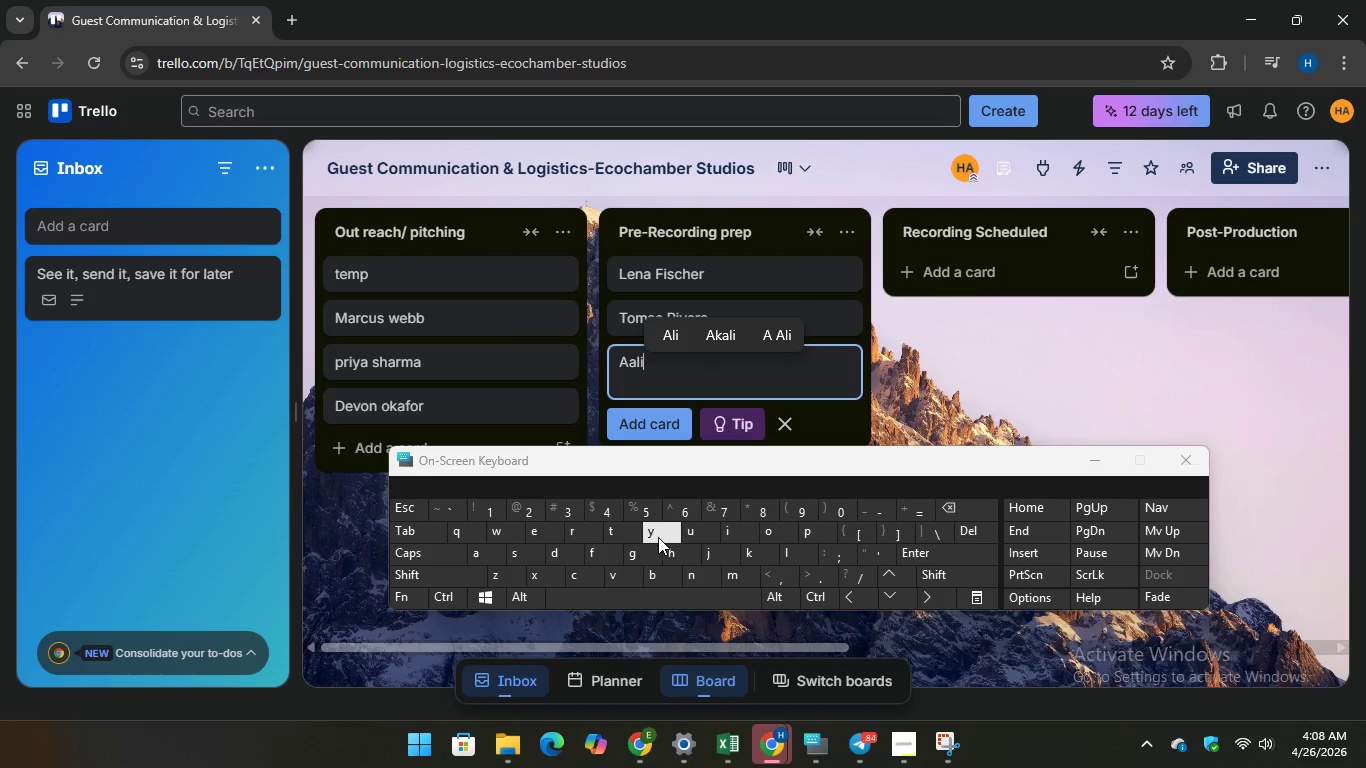 
type(ya)
 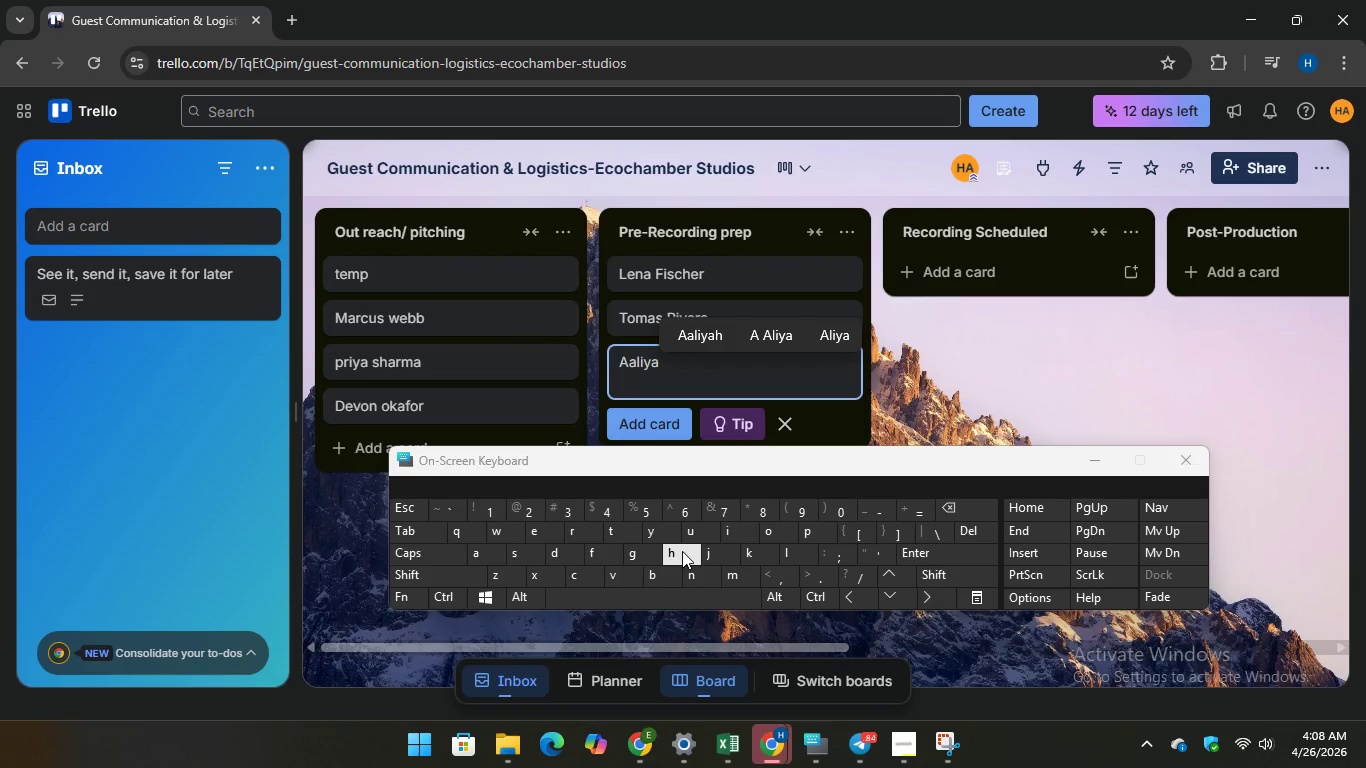 
key(H)
 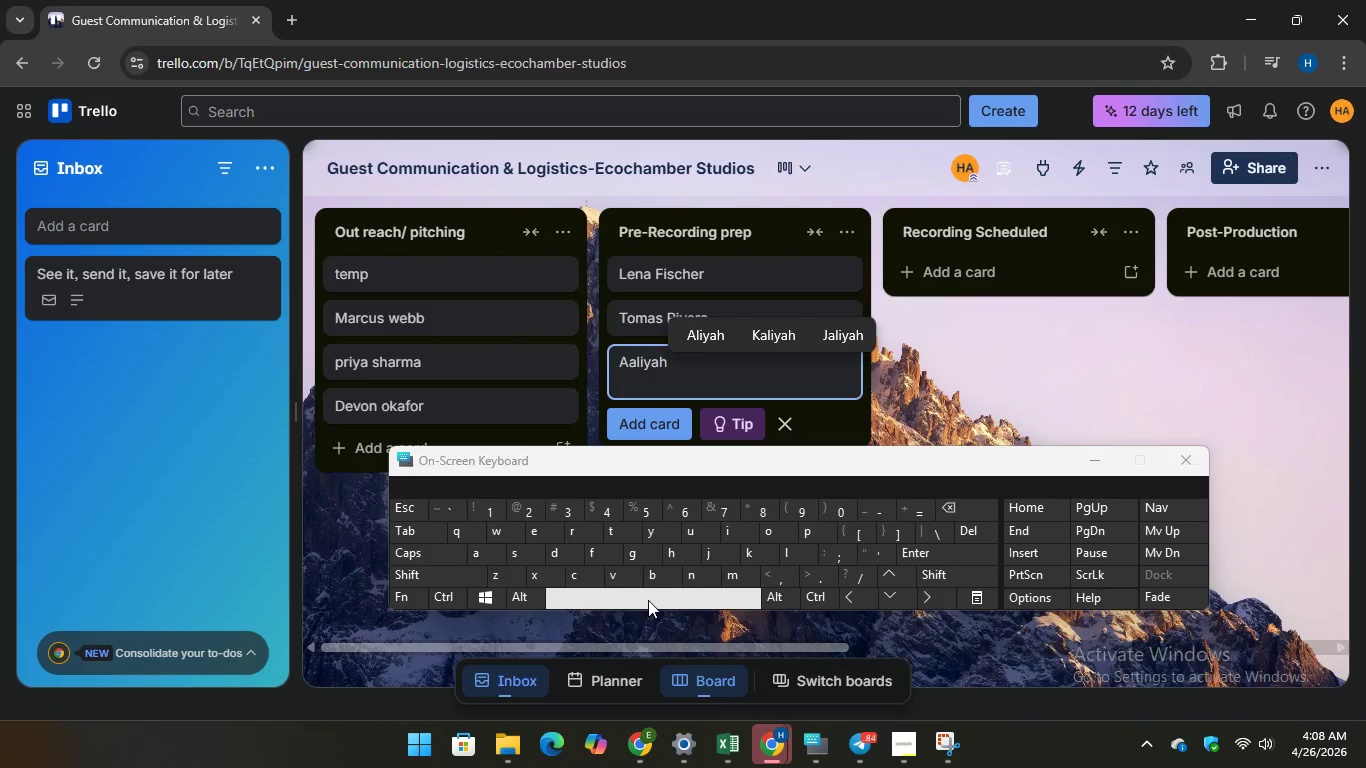 
type( Brooks)
 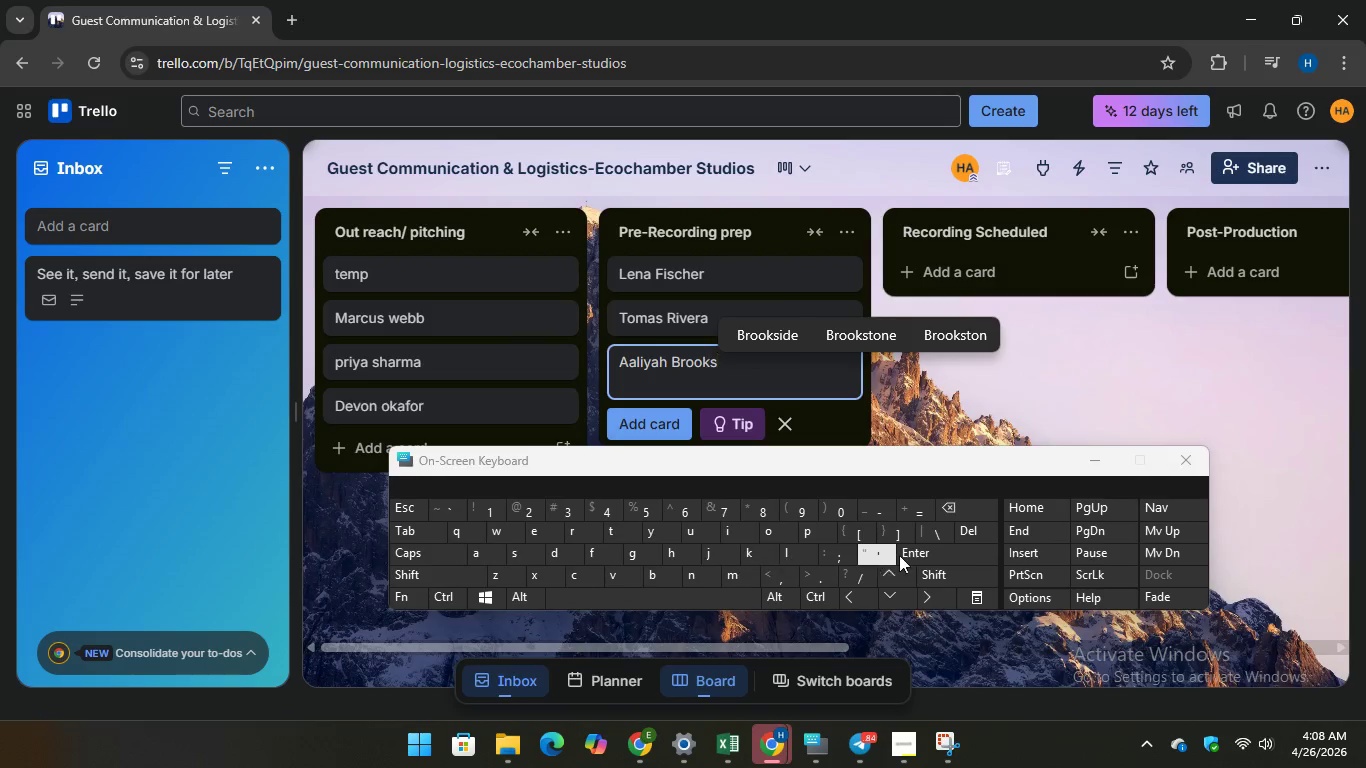 
key(Enter)
 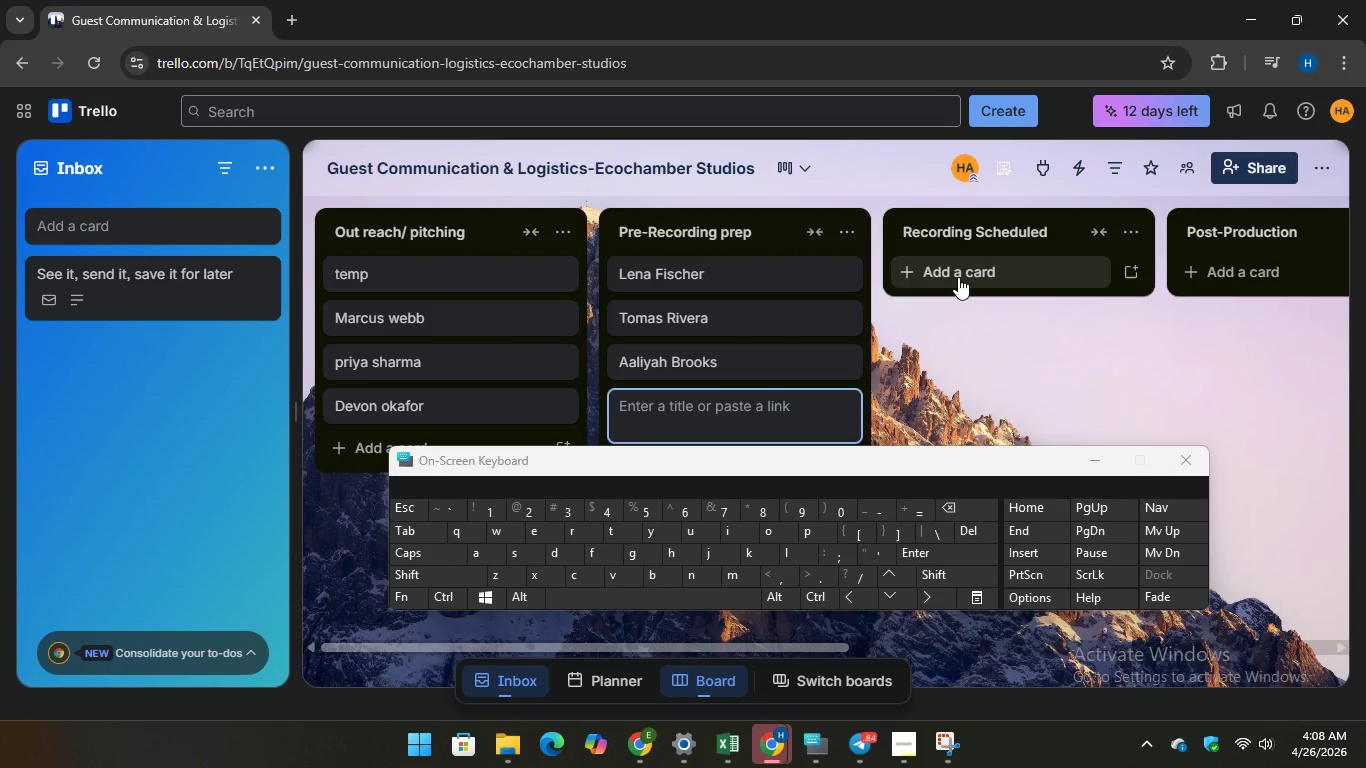 
left_click([958, 277])
 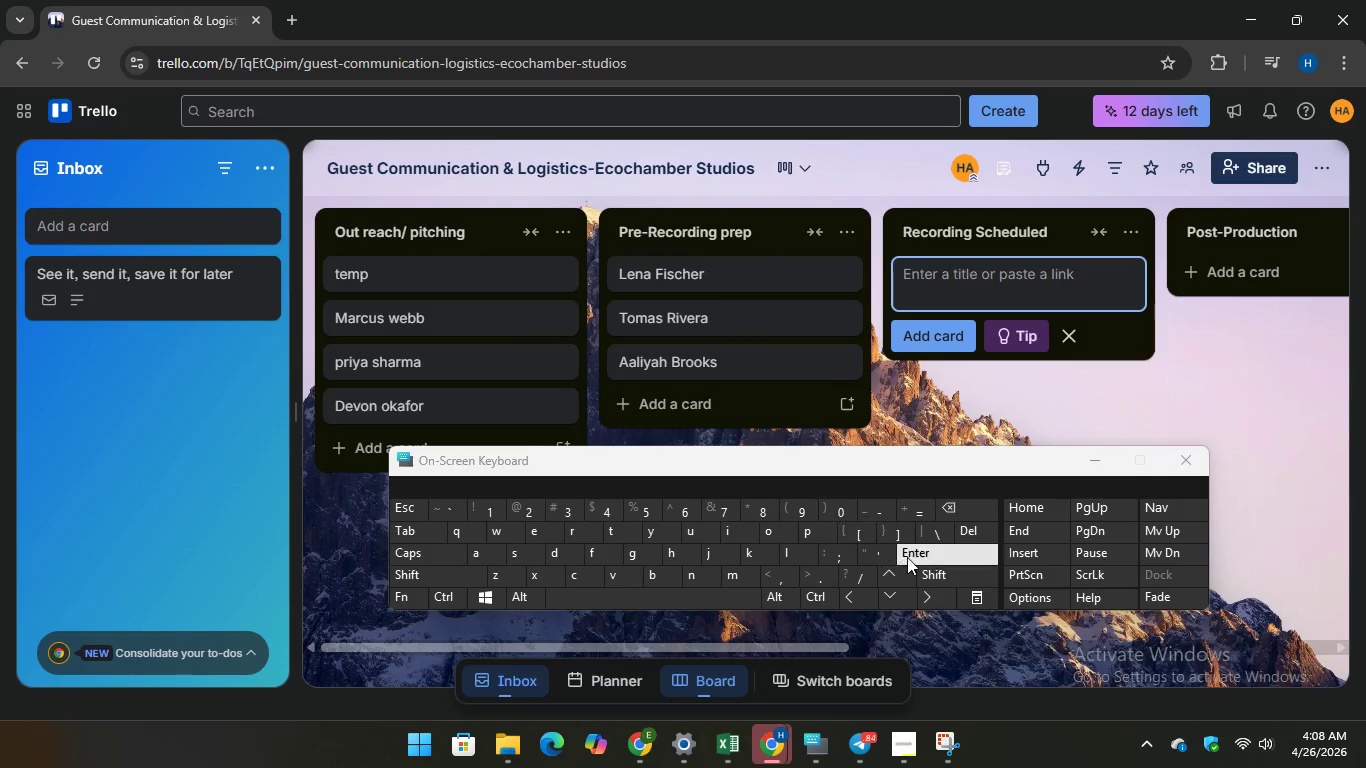 
type(Jn-Ho Park)
 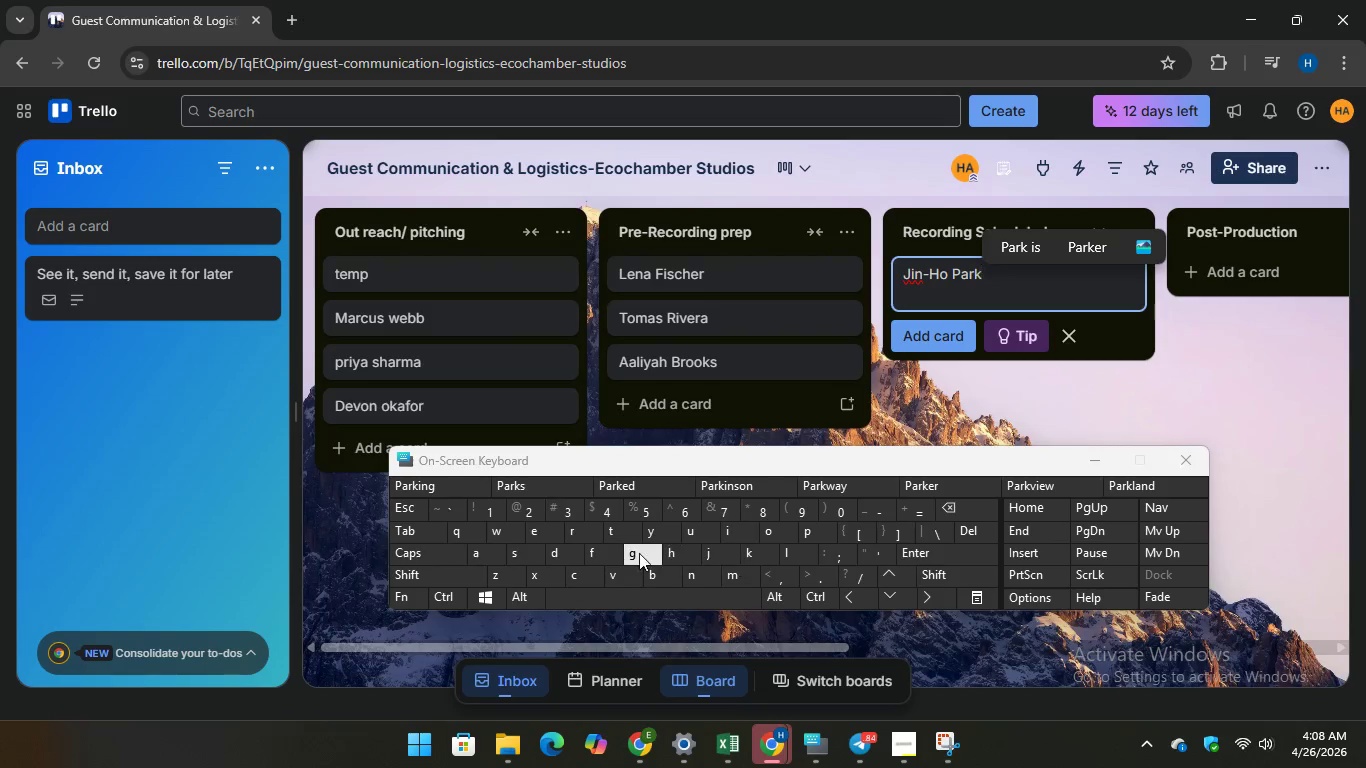 
hold_key(key=I, duration=0.31)
 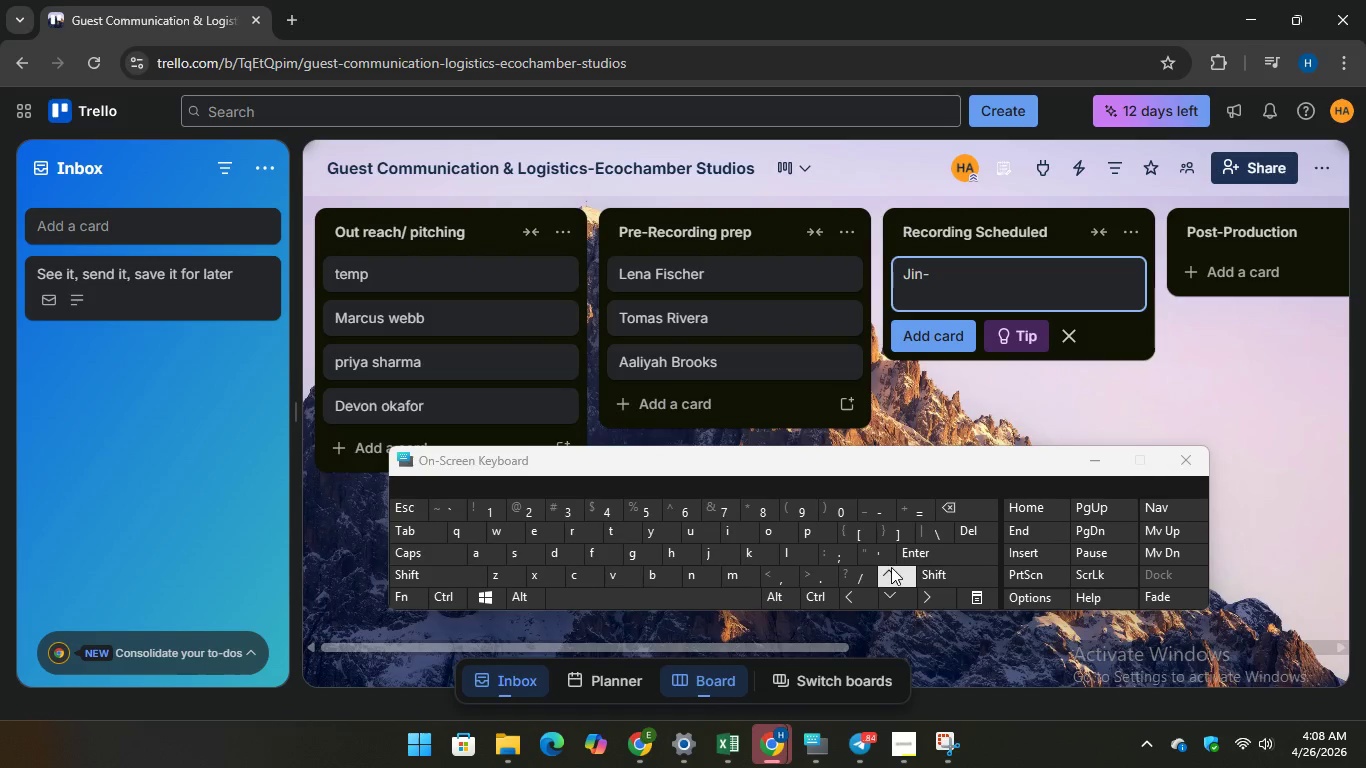 
wait(11.36)
 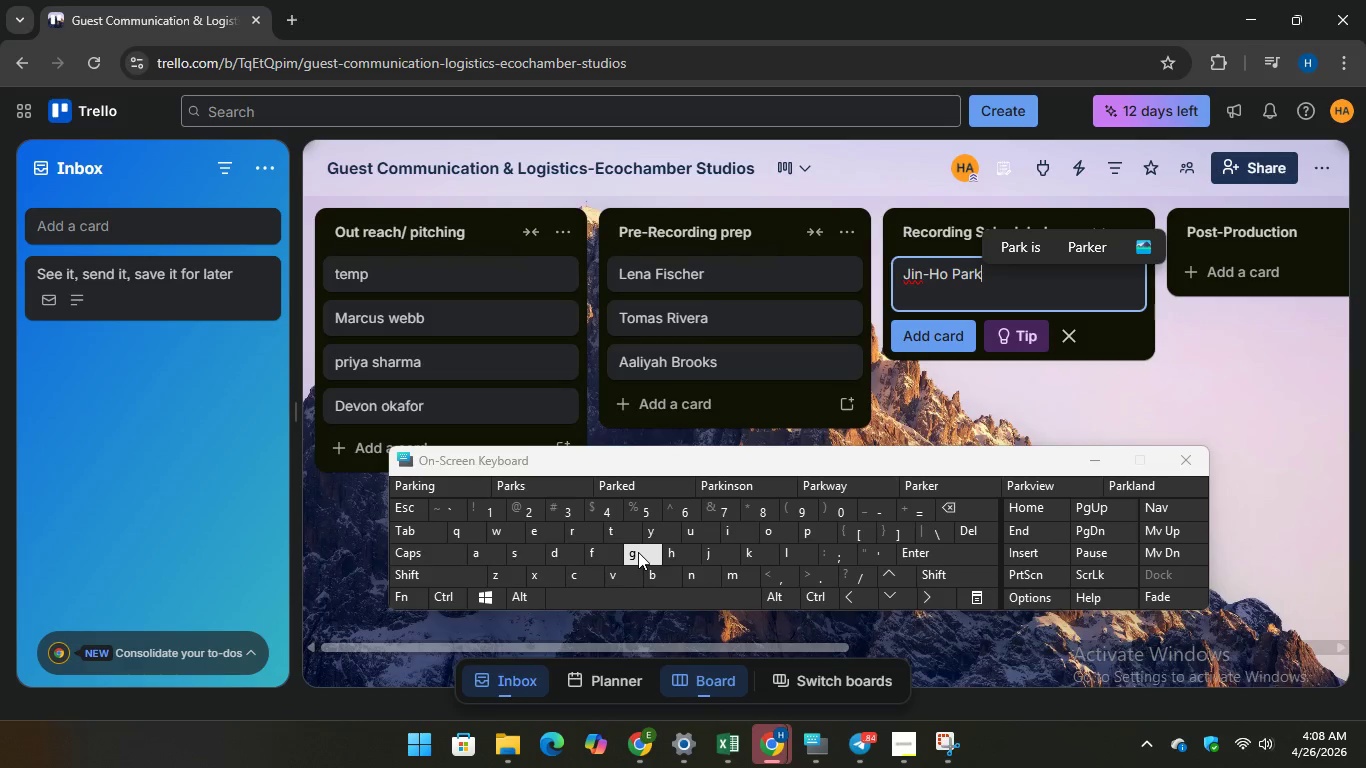 
key(Enter)
 